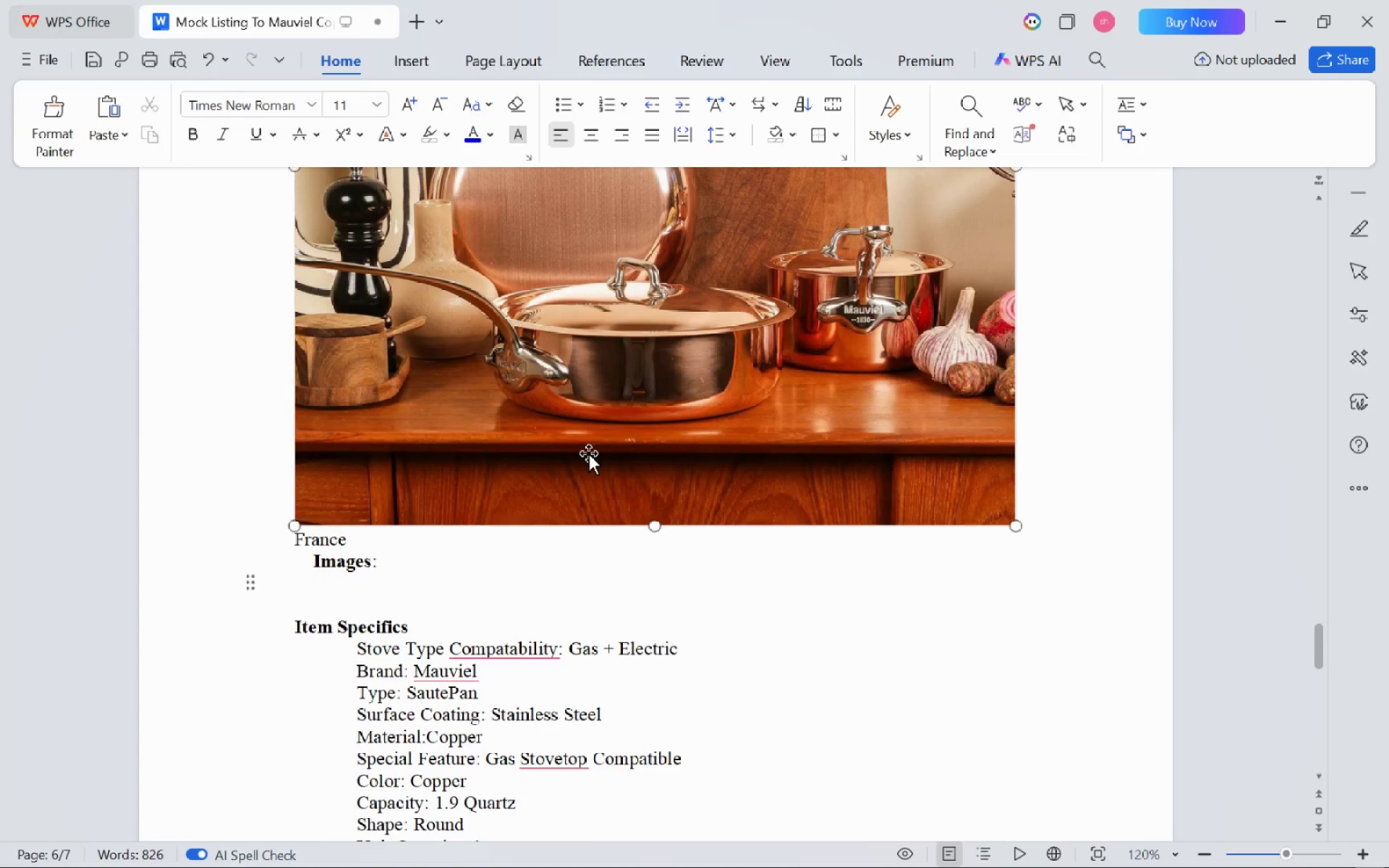 
hold_key(key=ShiftLeft, duration=1.83)
left_click_drag(start_coordinate=[1014, 525], to_coordinate=[509, 158])
 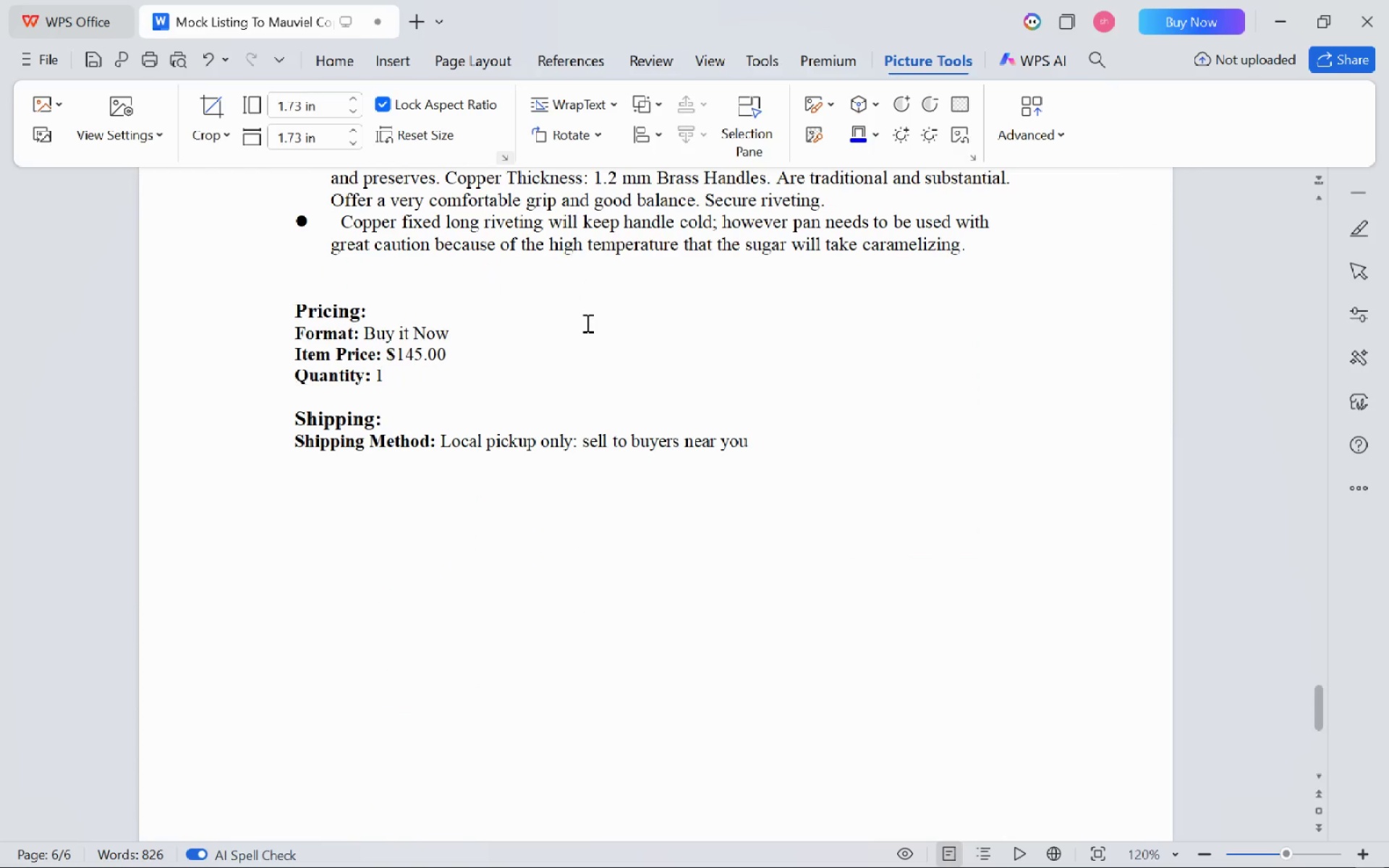 
key(Control+Z)
 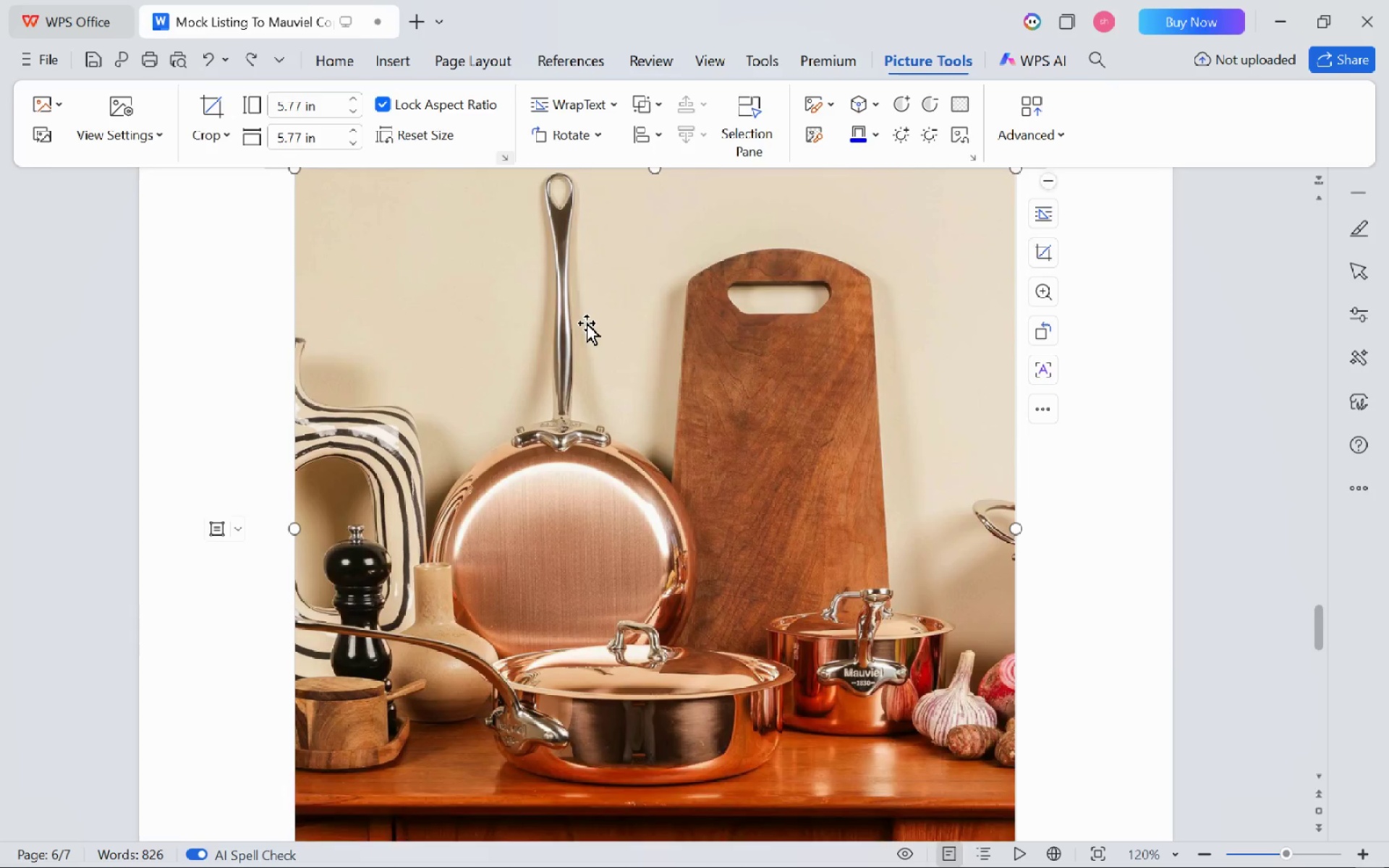 
scroll: coordinate [586, 323], scroll_direction: up, amount: 7.0
 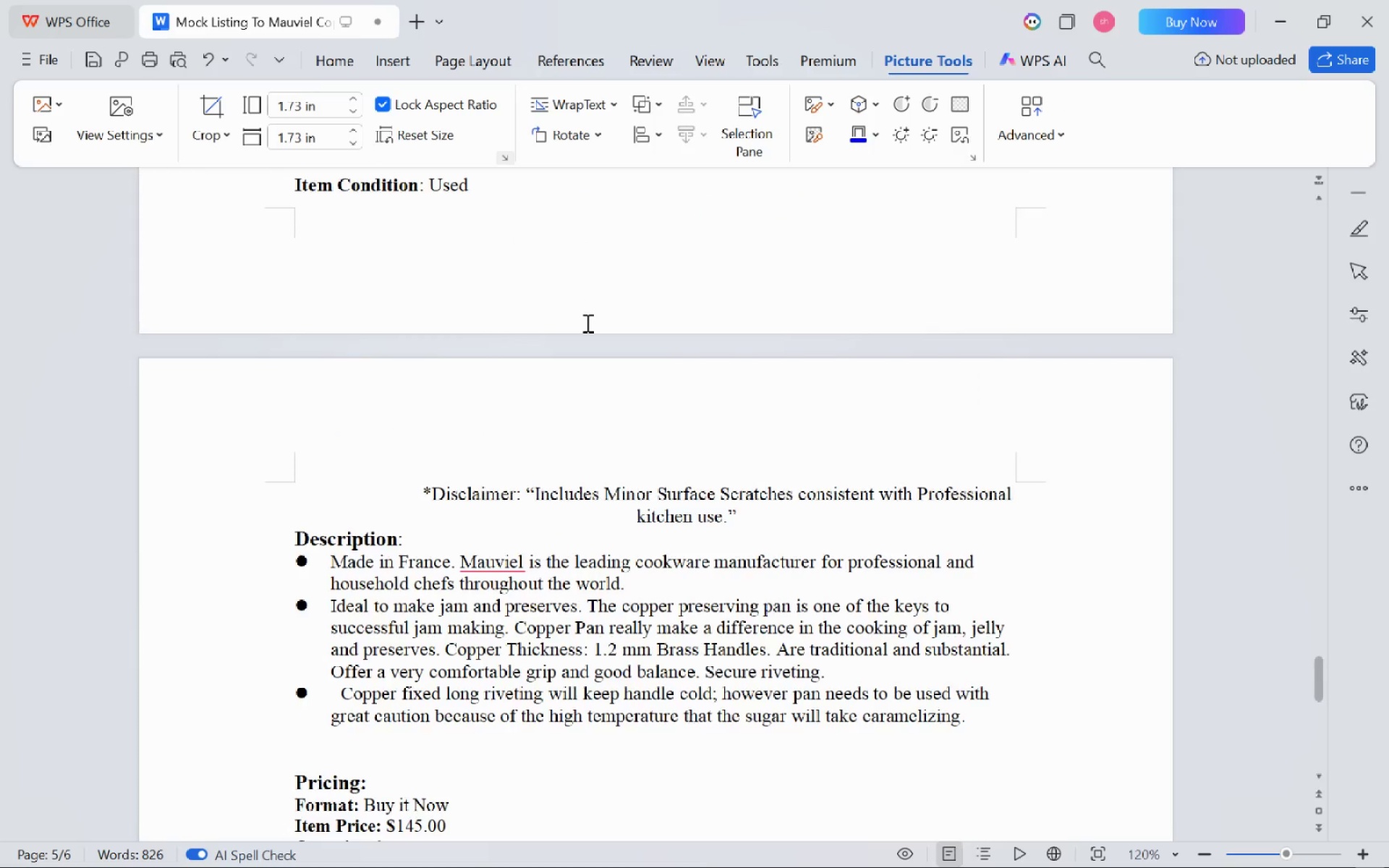 
key(Control+ControlLeft)
 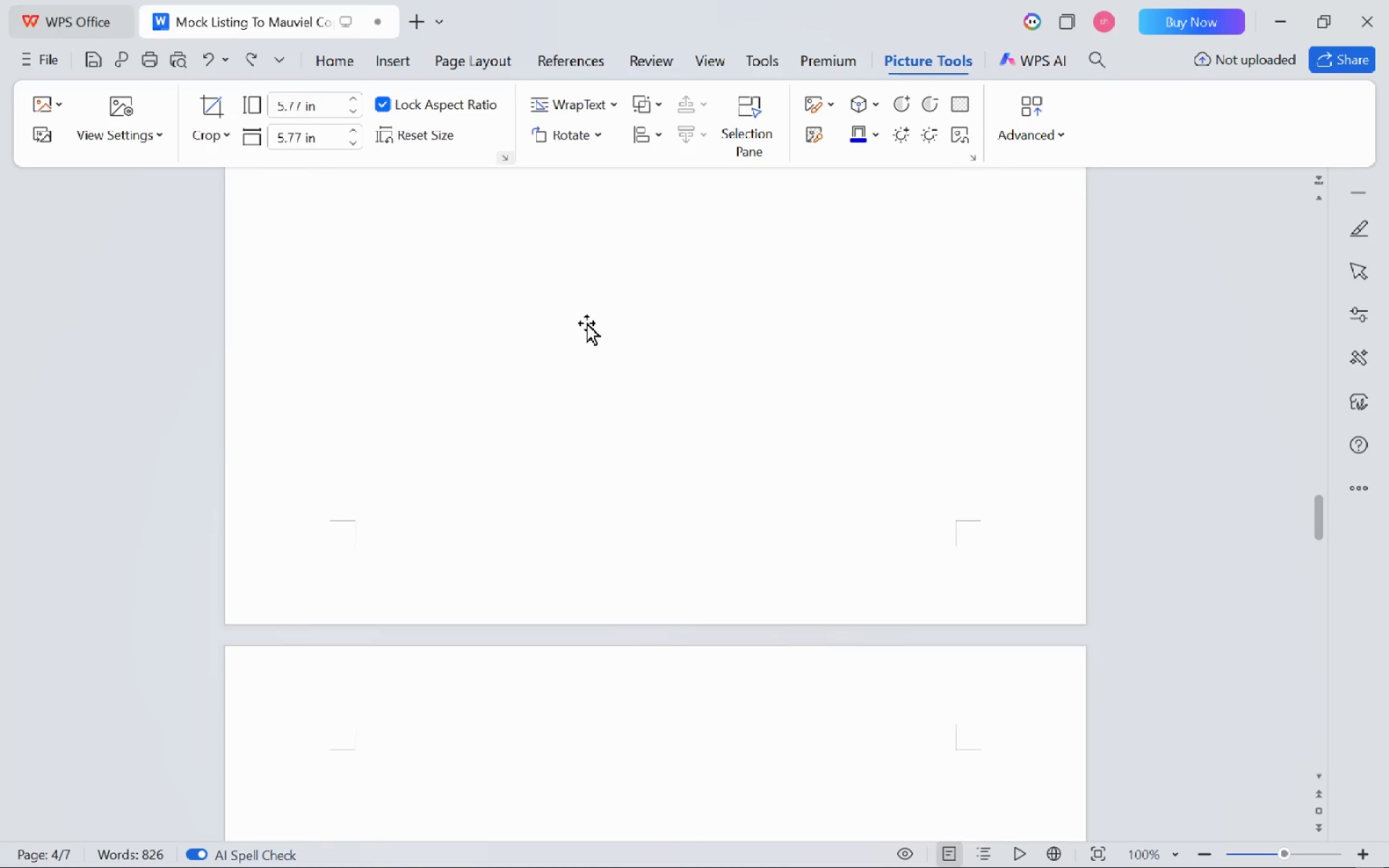 
left_click([616, 540])
 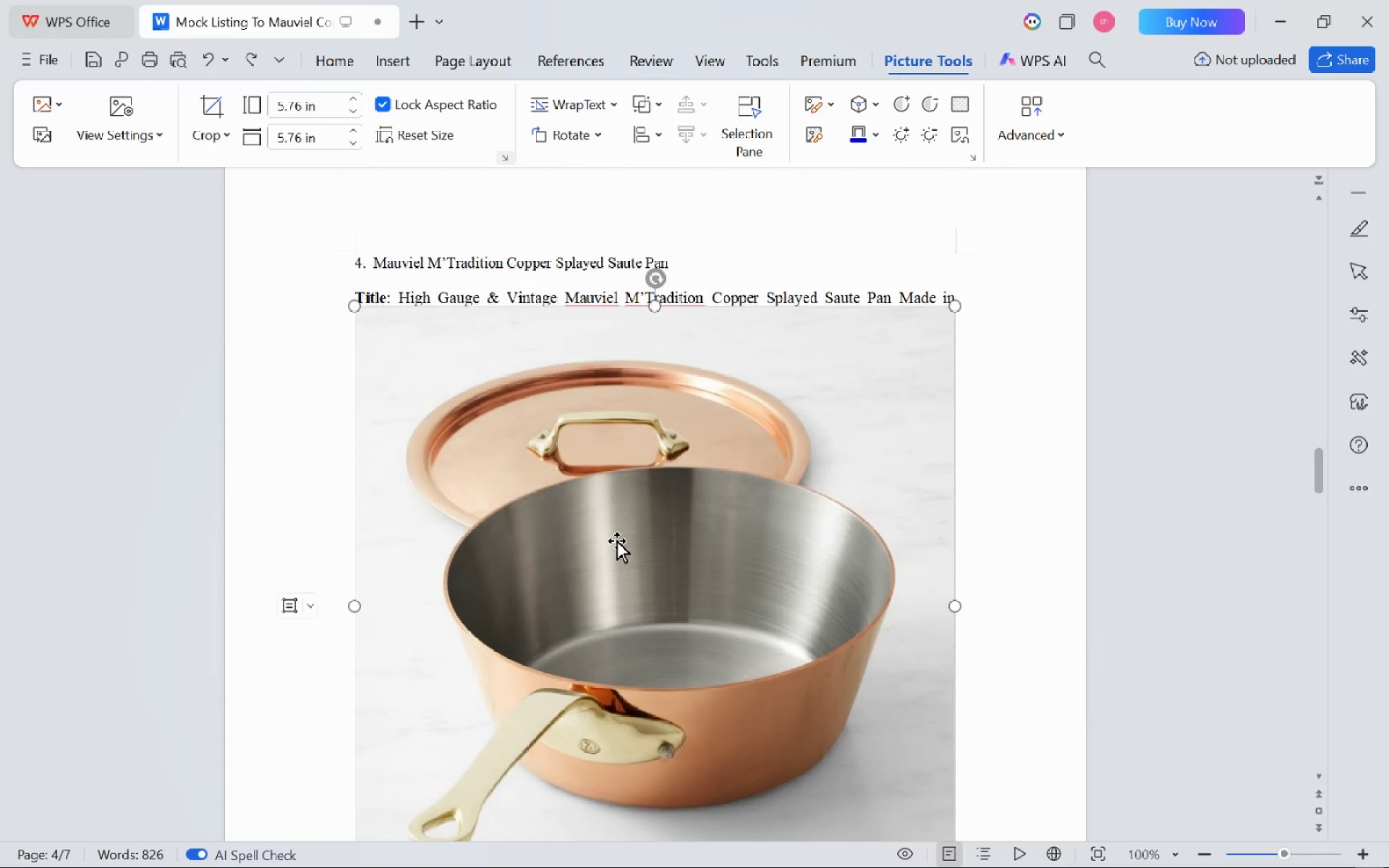 
hold_key(key=ShiftLeft, duration=1.62)
 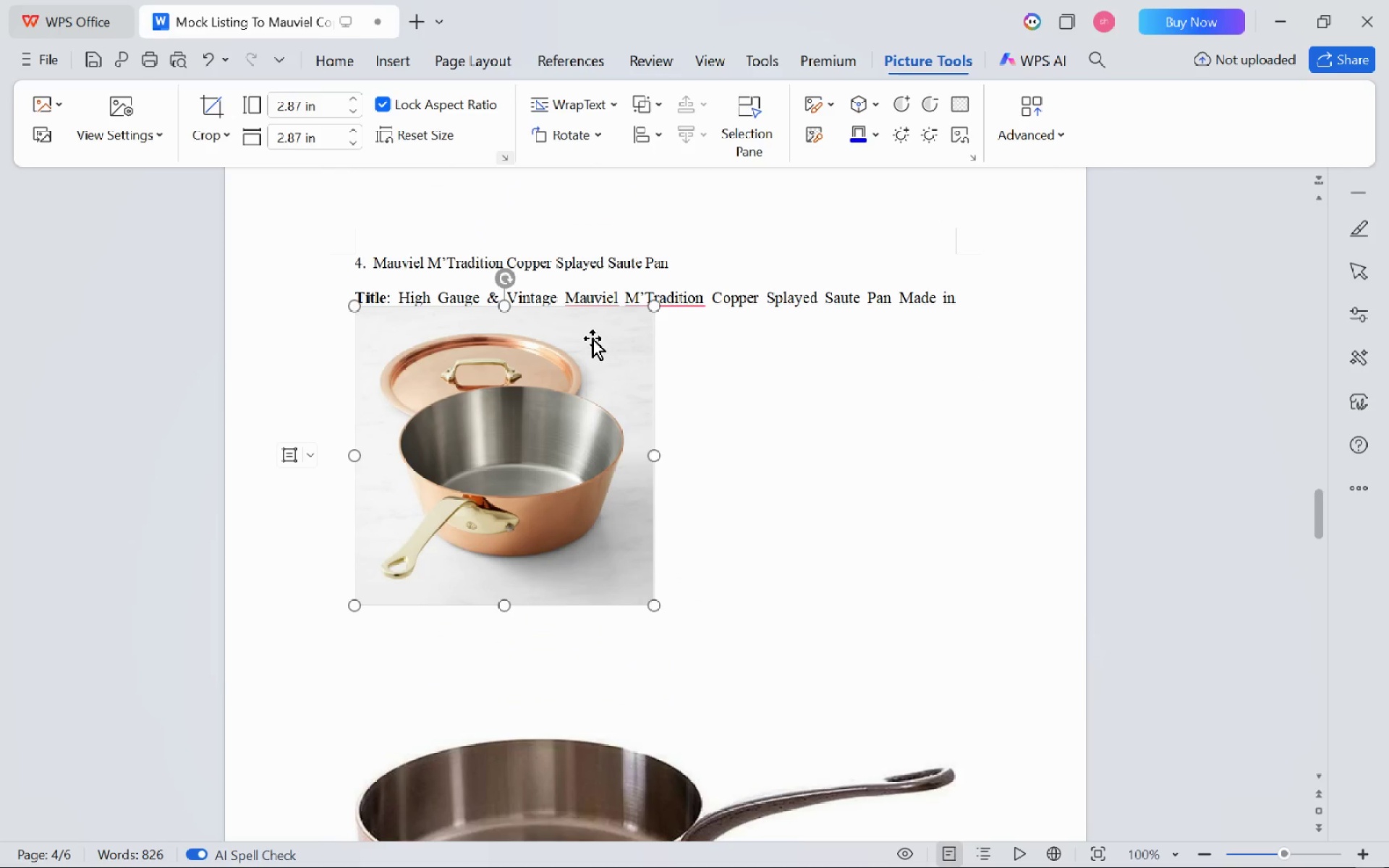 
scroll: coordinate [616, 540], scroll_direction: down, amount: 3.0
 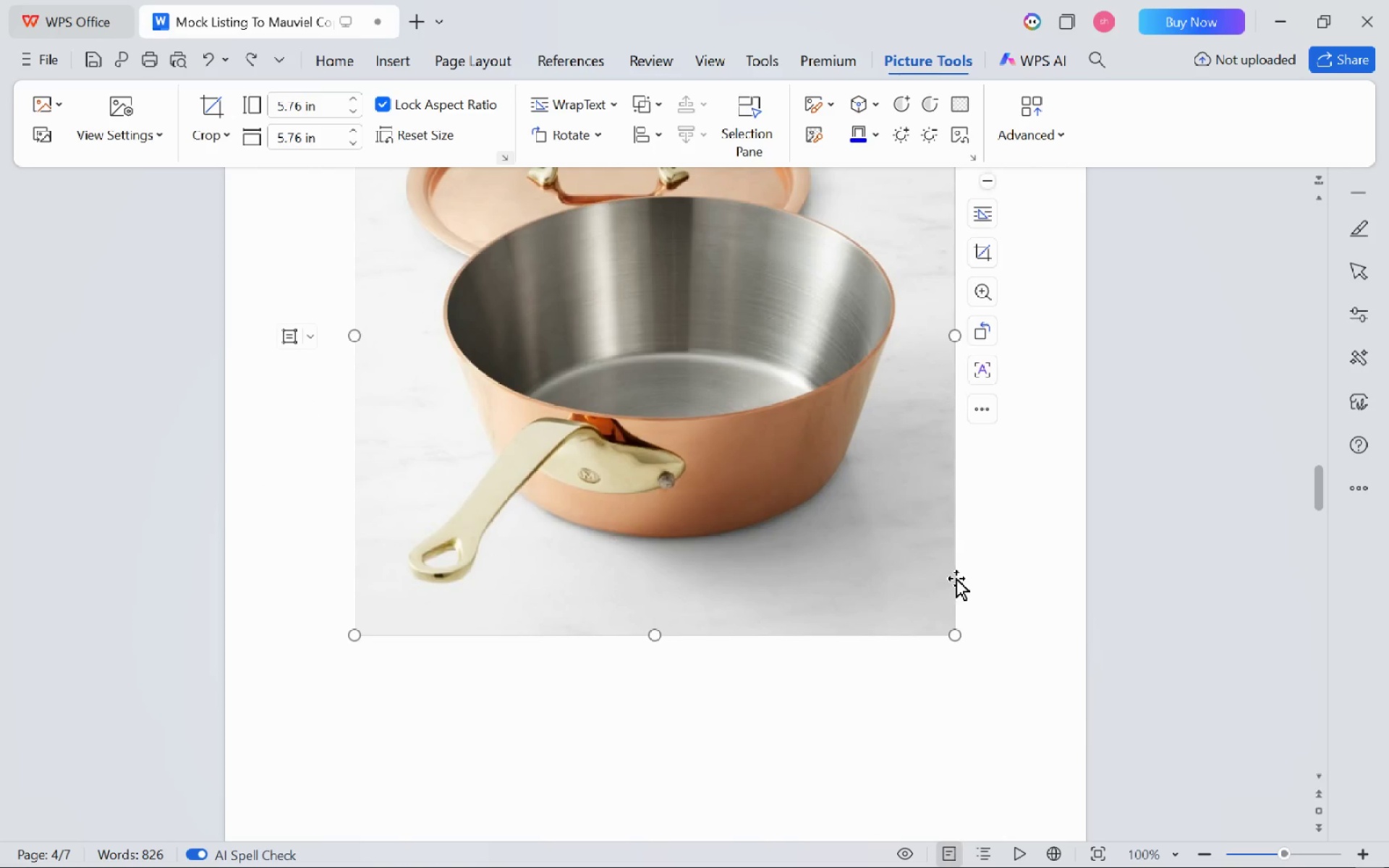 
left_click_drag(start_coordinate=[954, 639], to_coordinate=[592, 338])
 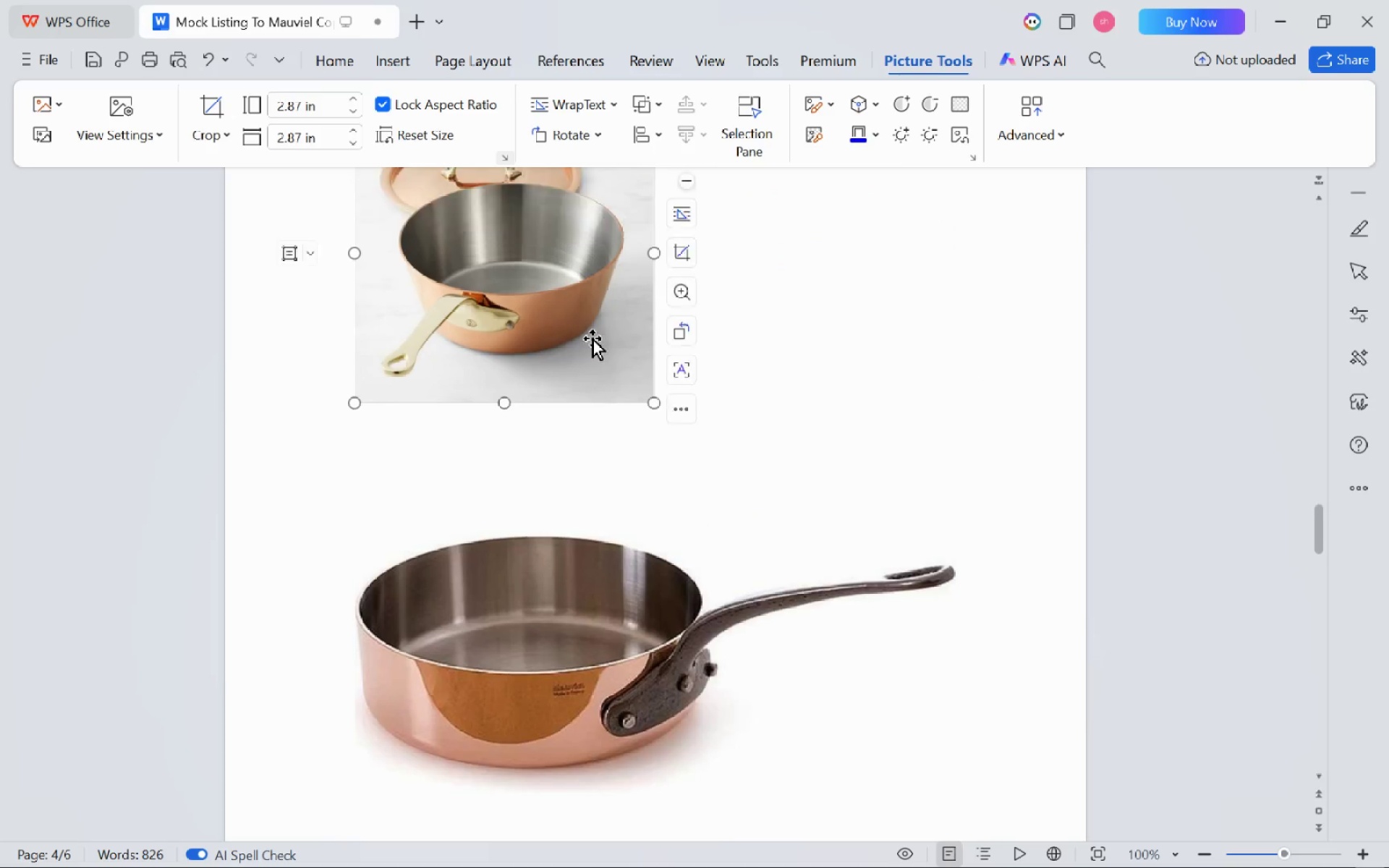 
hold_key(key=ShiftLeft, duration=1.17)
 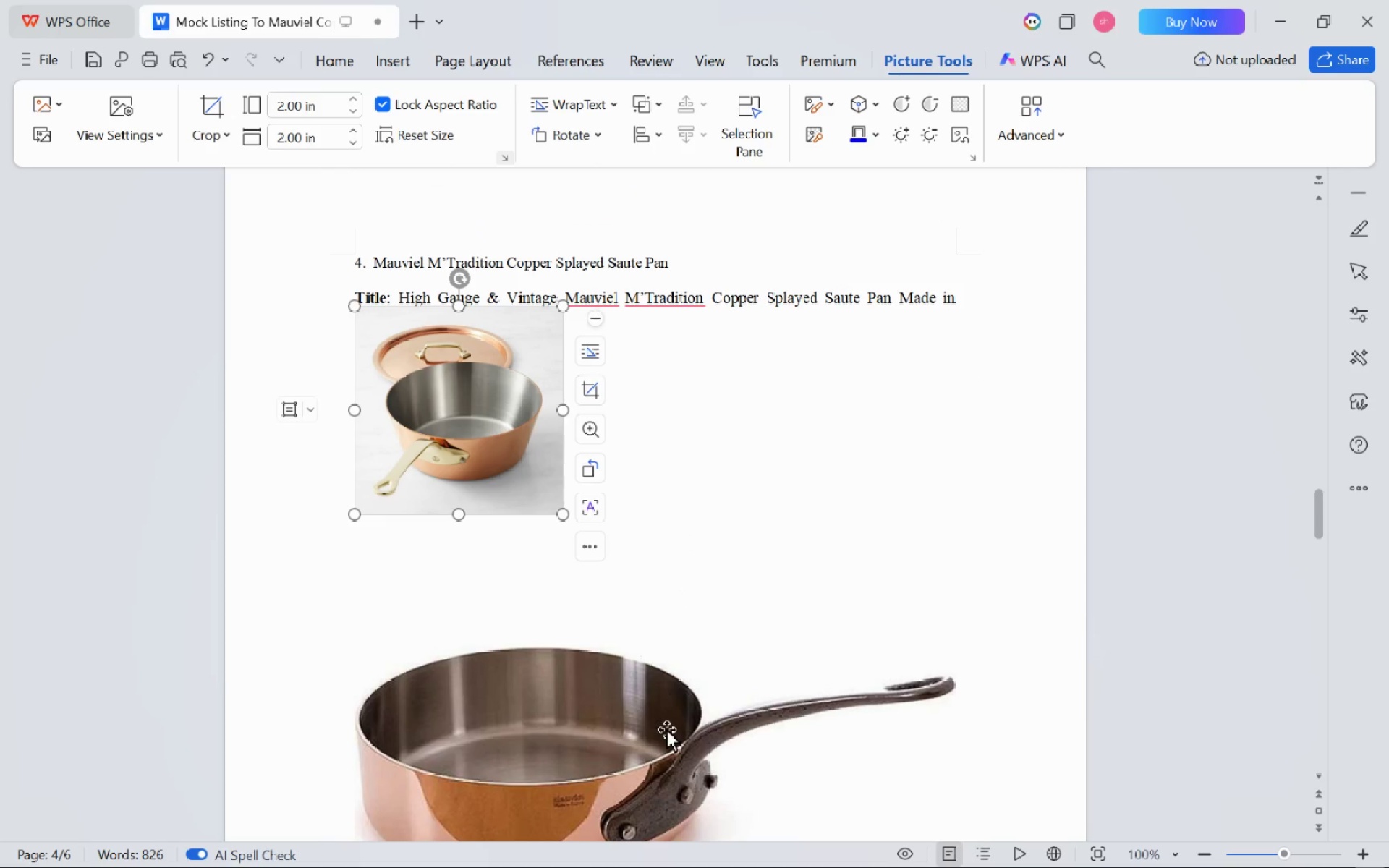 
scroll: coordinate [592, 338], scroll_direction: up, amount: 4.0
 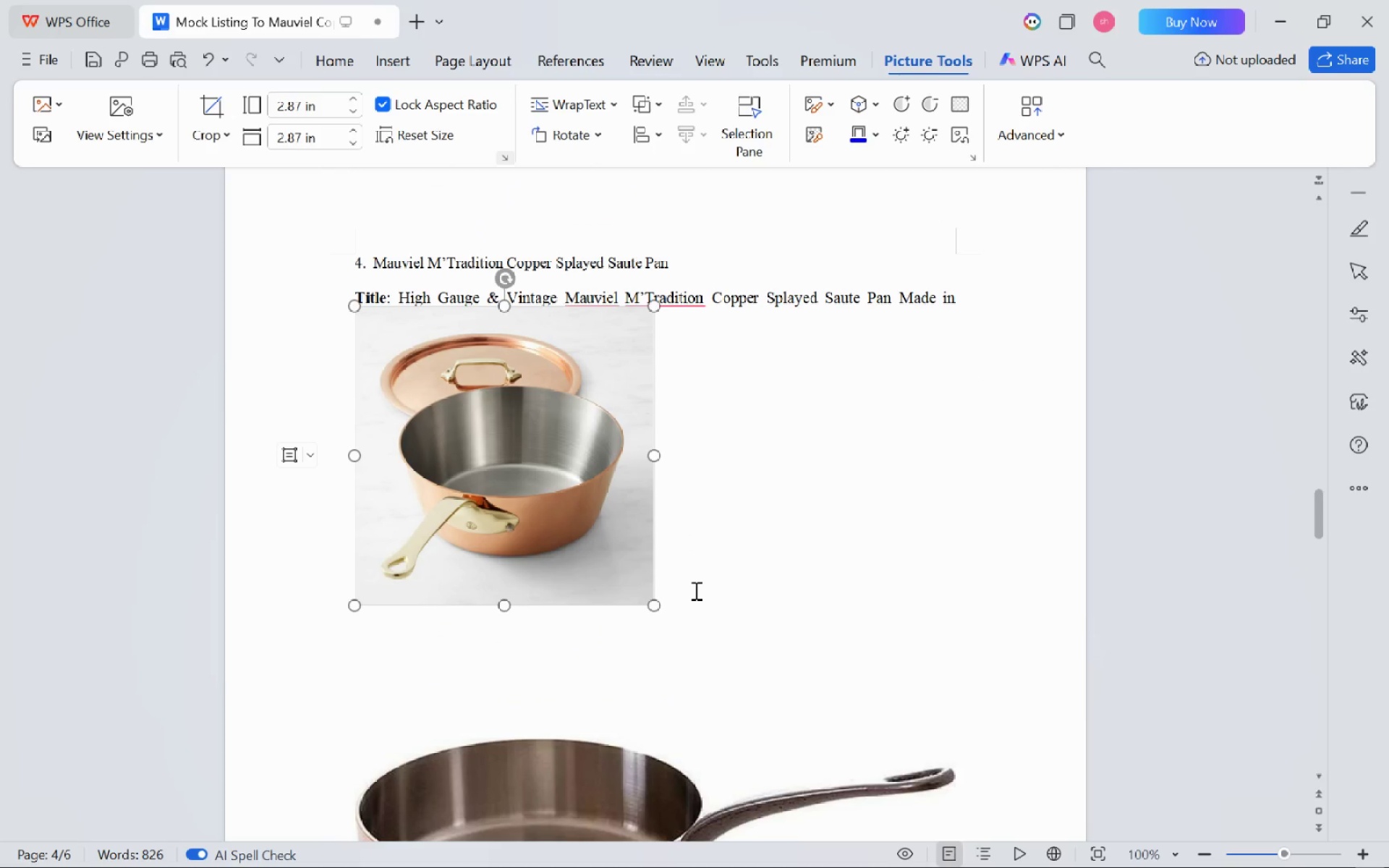 
left_click_drag(start_coordinate=[651, 605], to_coordinate=[512, 514])
 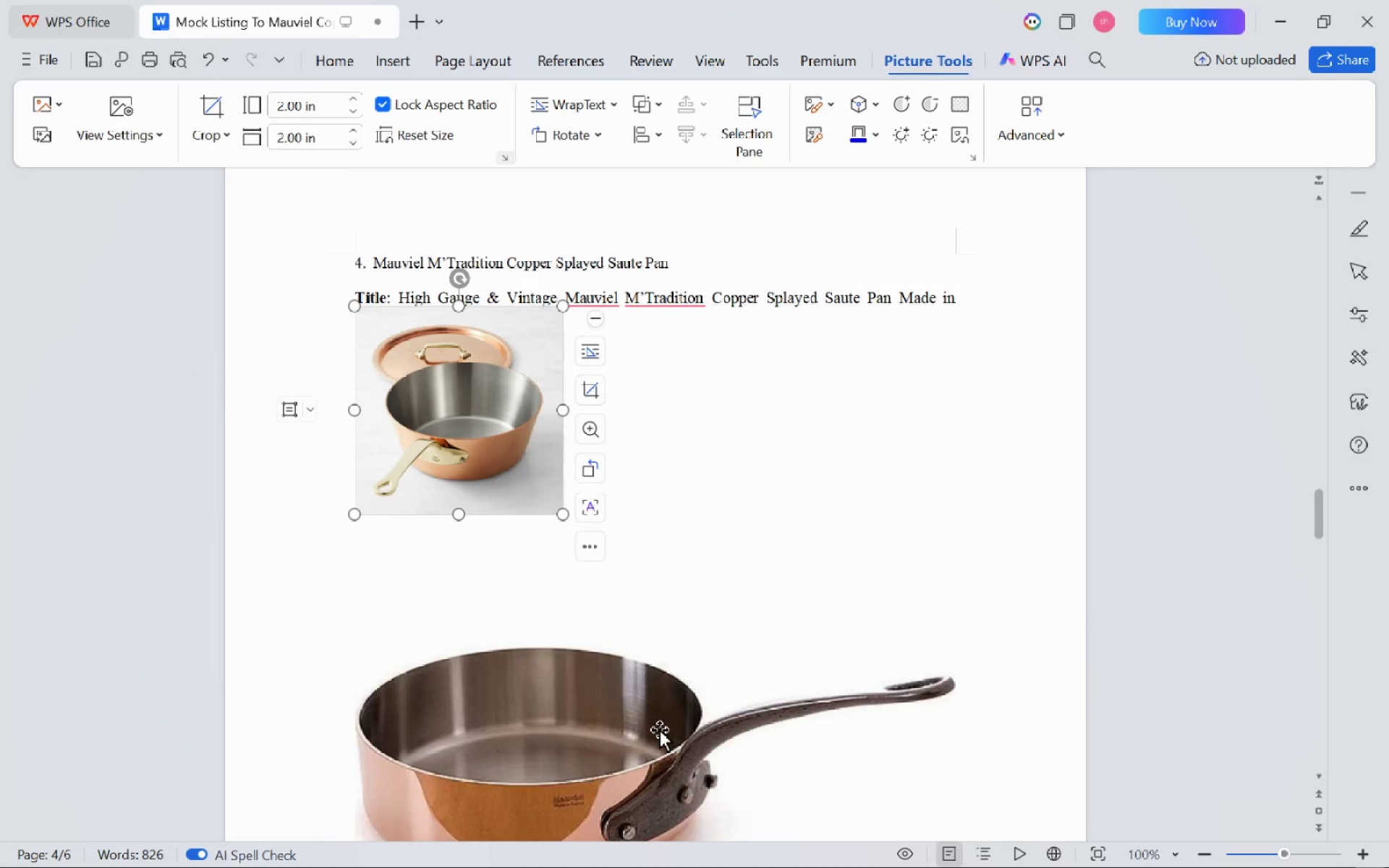 
left_click([659, 729])
 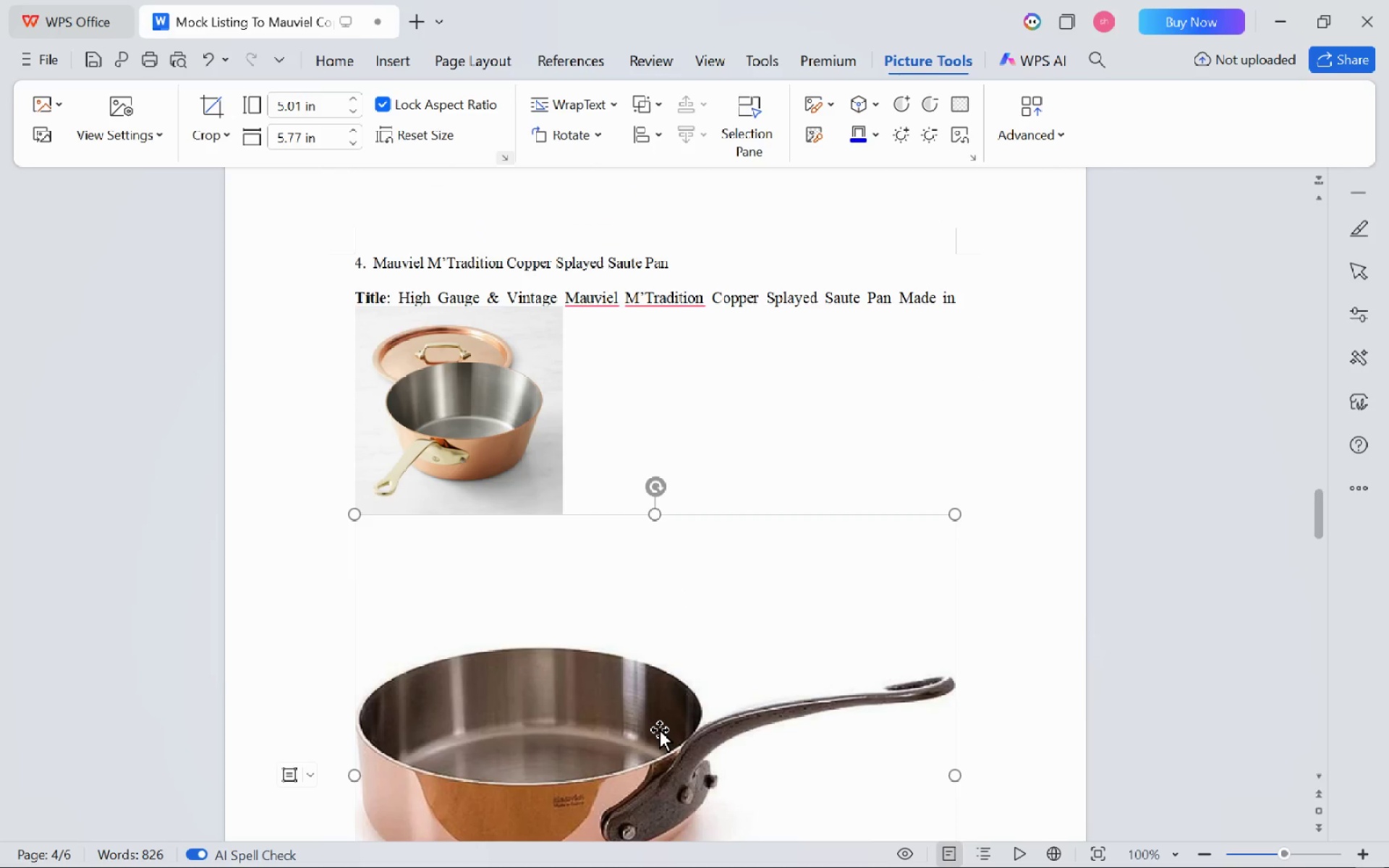 
scroll: coordinate [659, 729], scroll_direction: down, amount: 3.0
 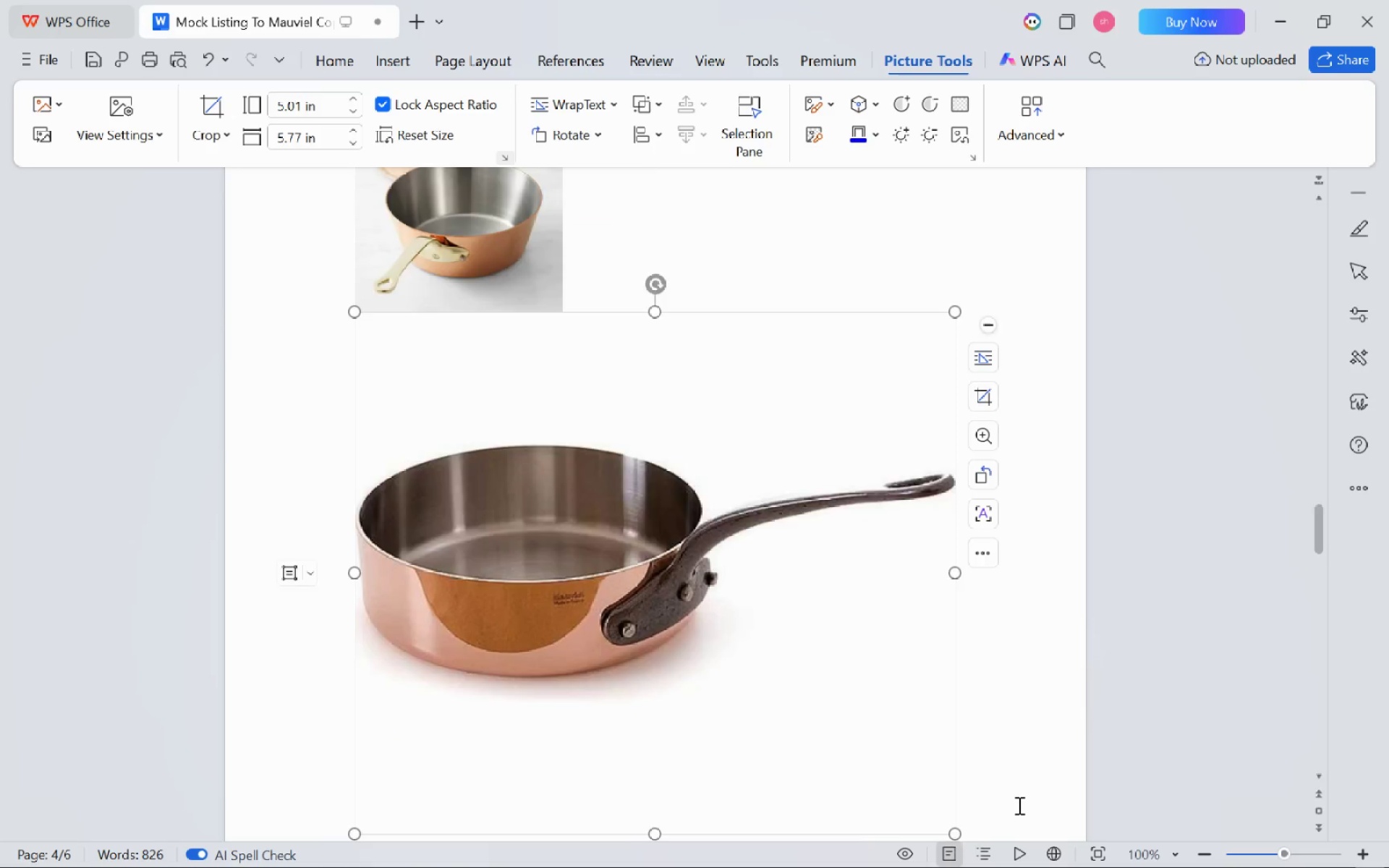 
hold_key(key=ShiftLeft, duration=0.88)
 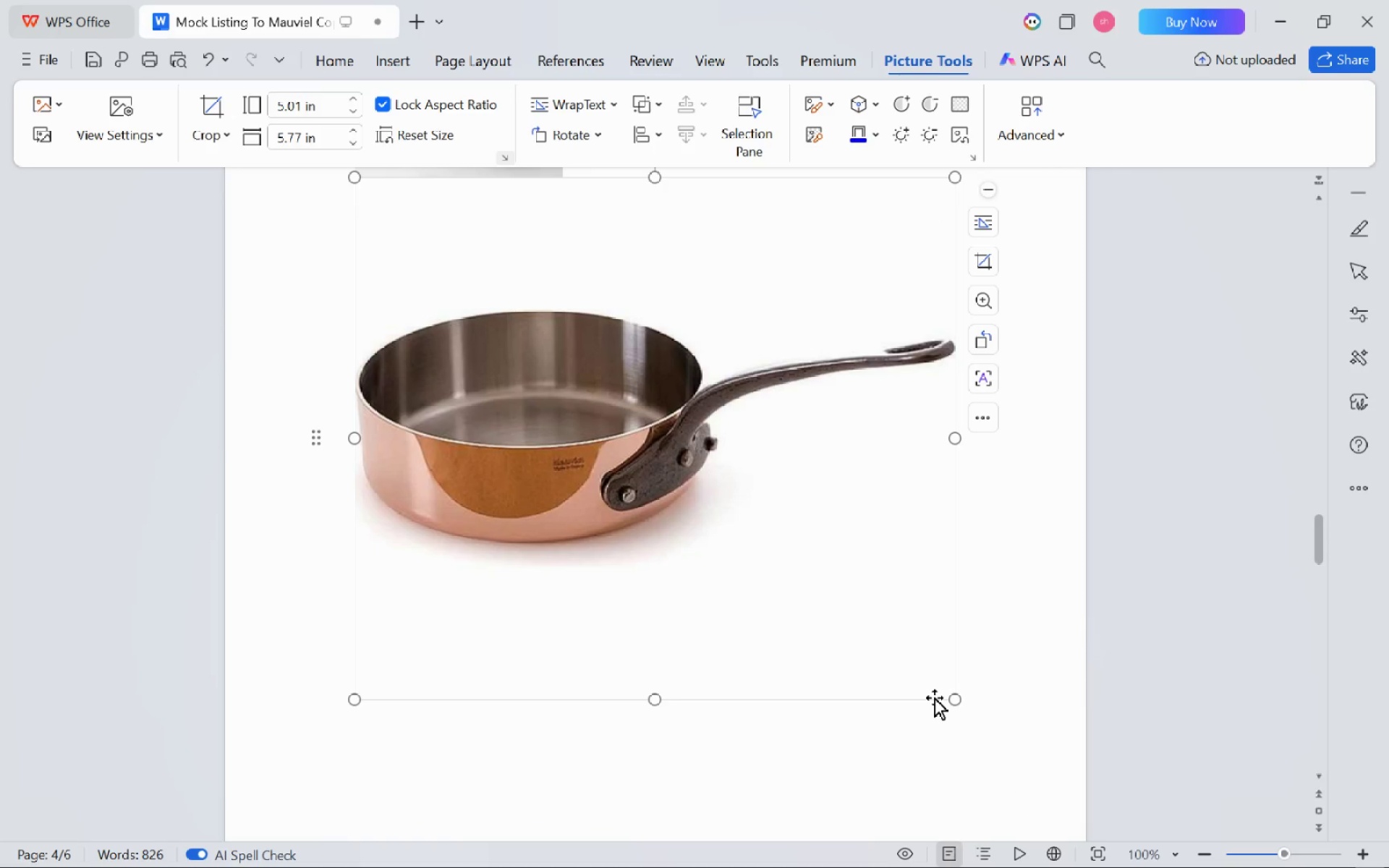 
scroll: coordinate [1018, 805], scroll_direction: down, amount: 2.0
 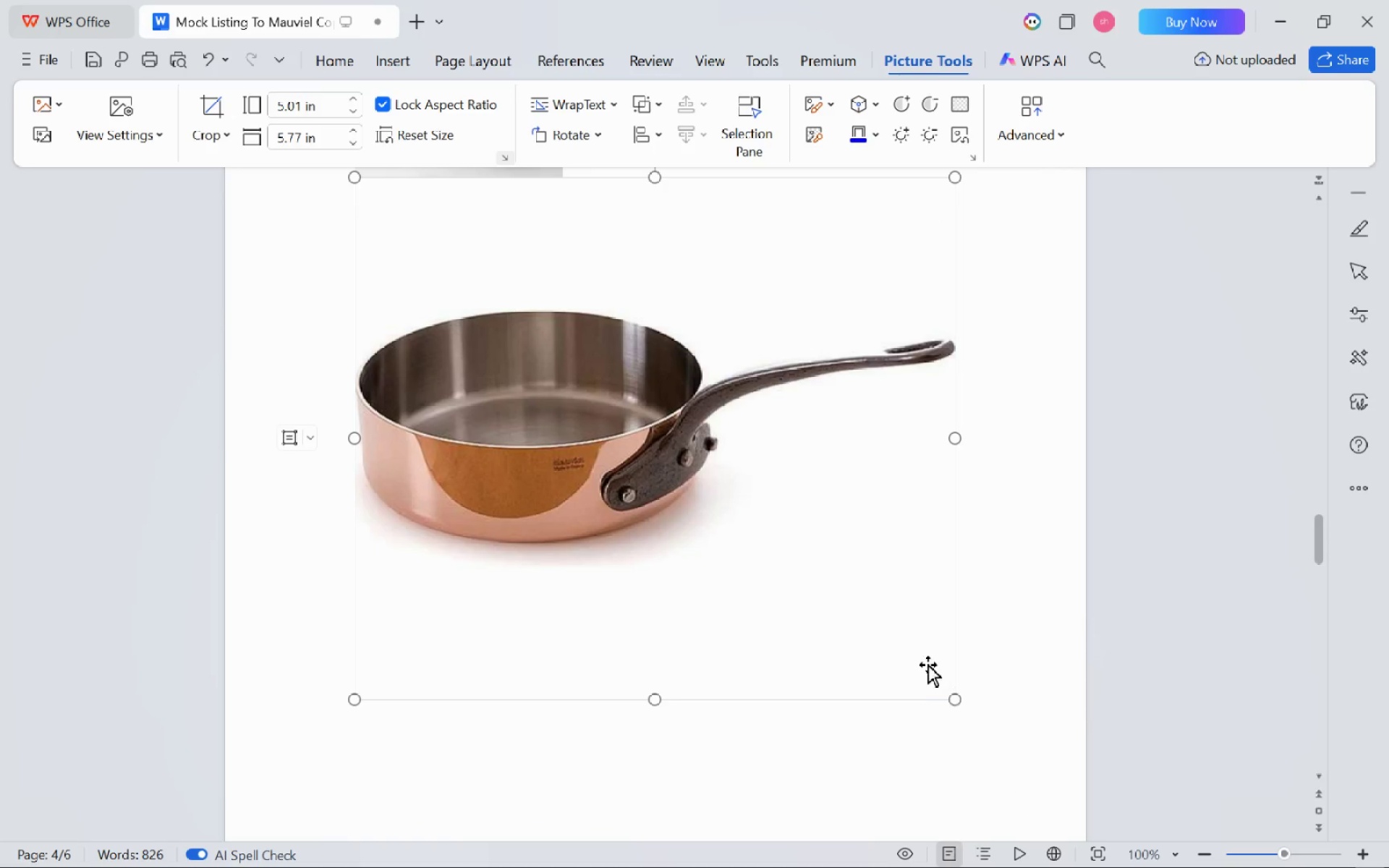 
left_click([961, 704])
 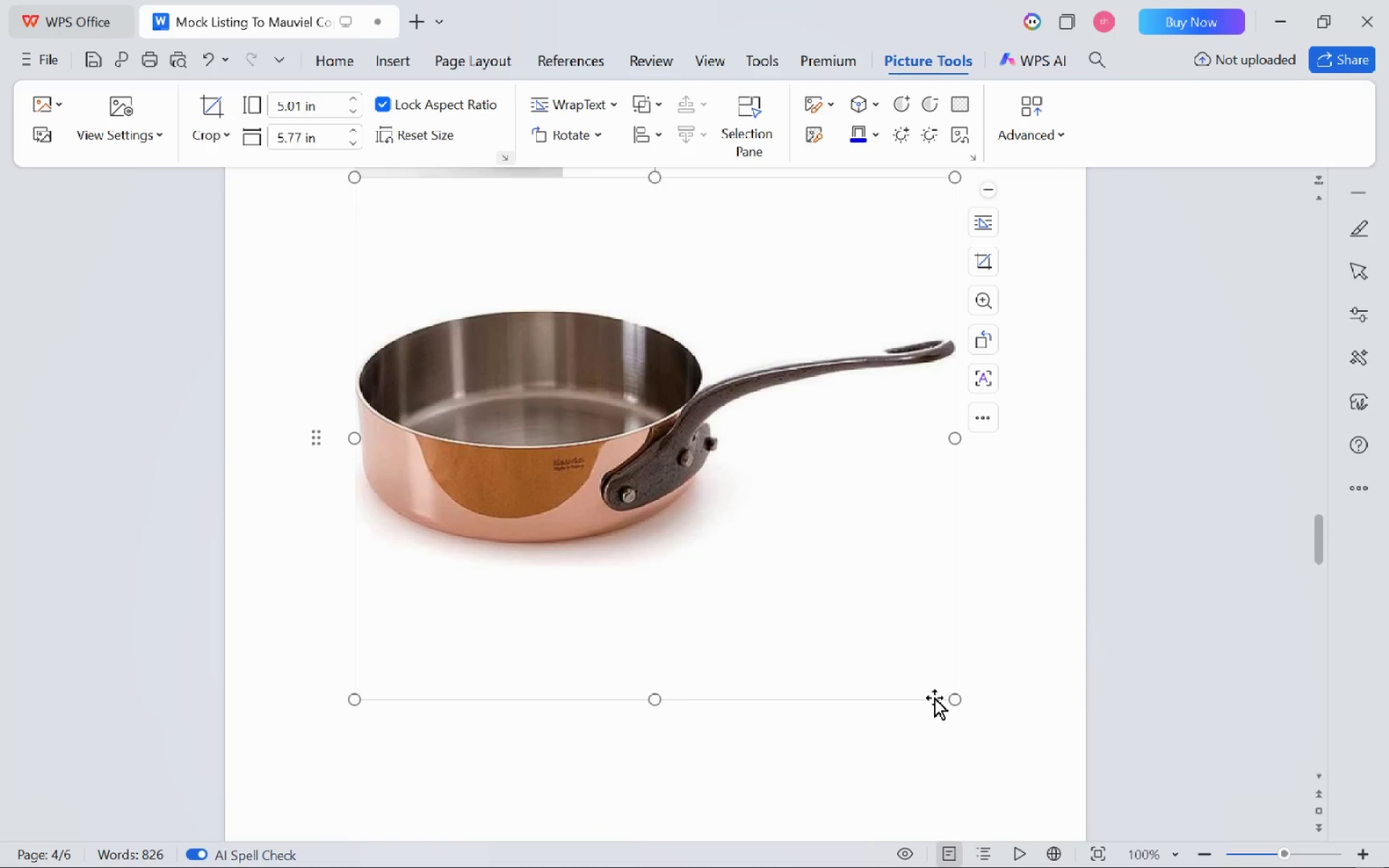 
hold_key(key=ShiftLeft, duration=1.36)
left_click_drag(start_coordinate=[953, 697], to_coordinate=[642, 420])
 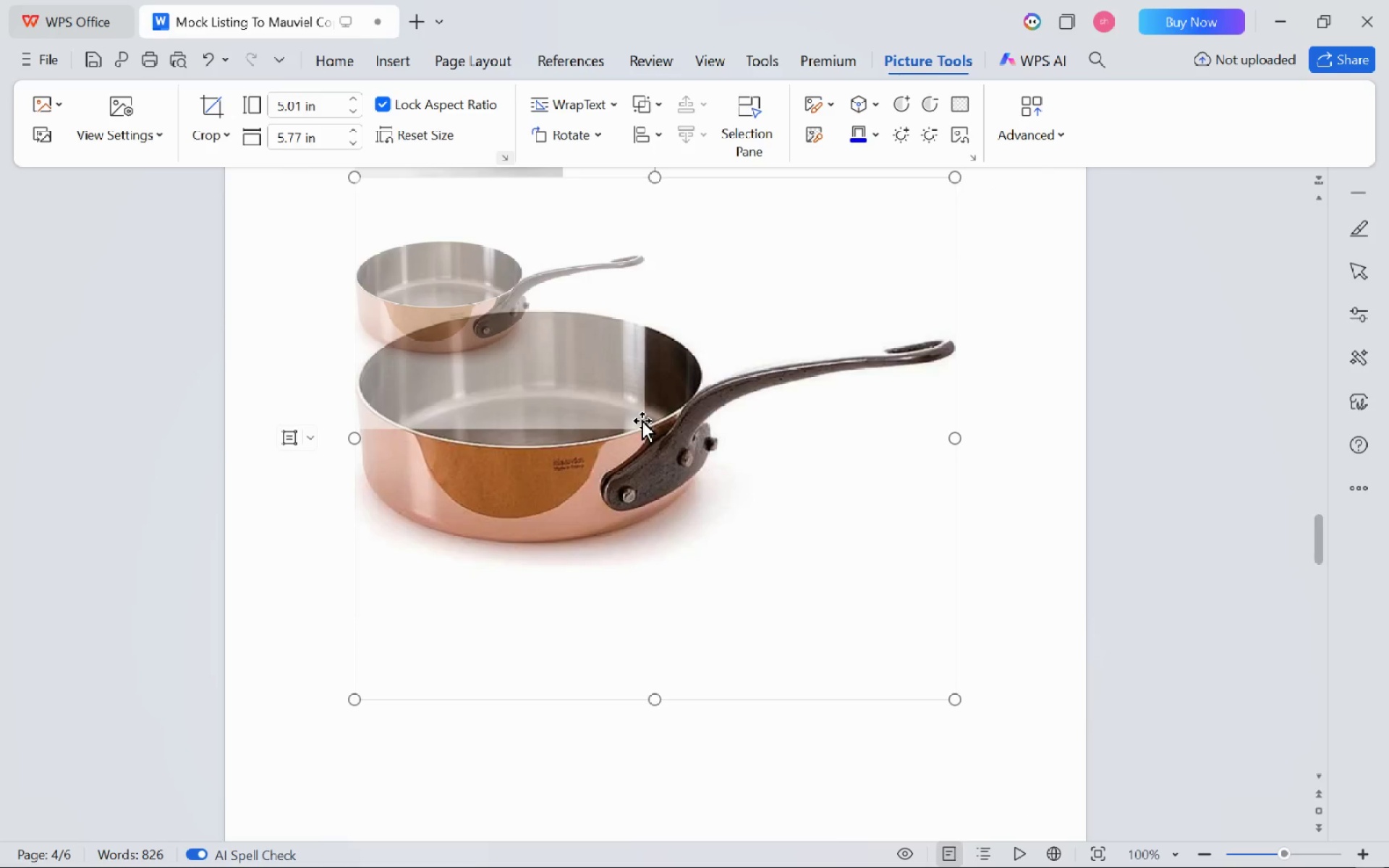 
scroll: coordinate [642, 420], scroll_direction: up, amount: 3.0
 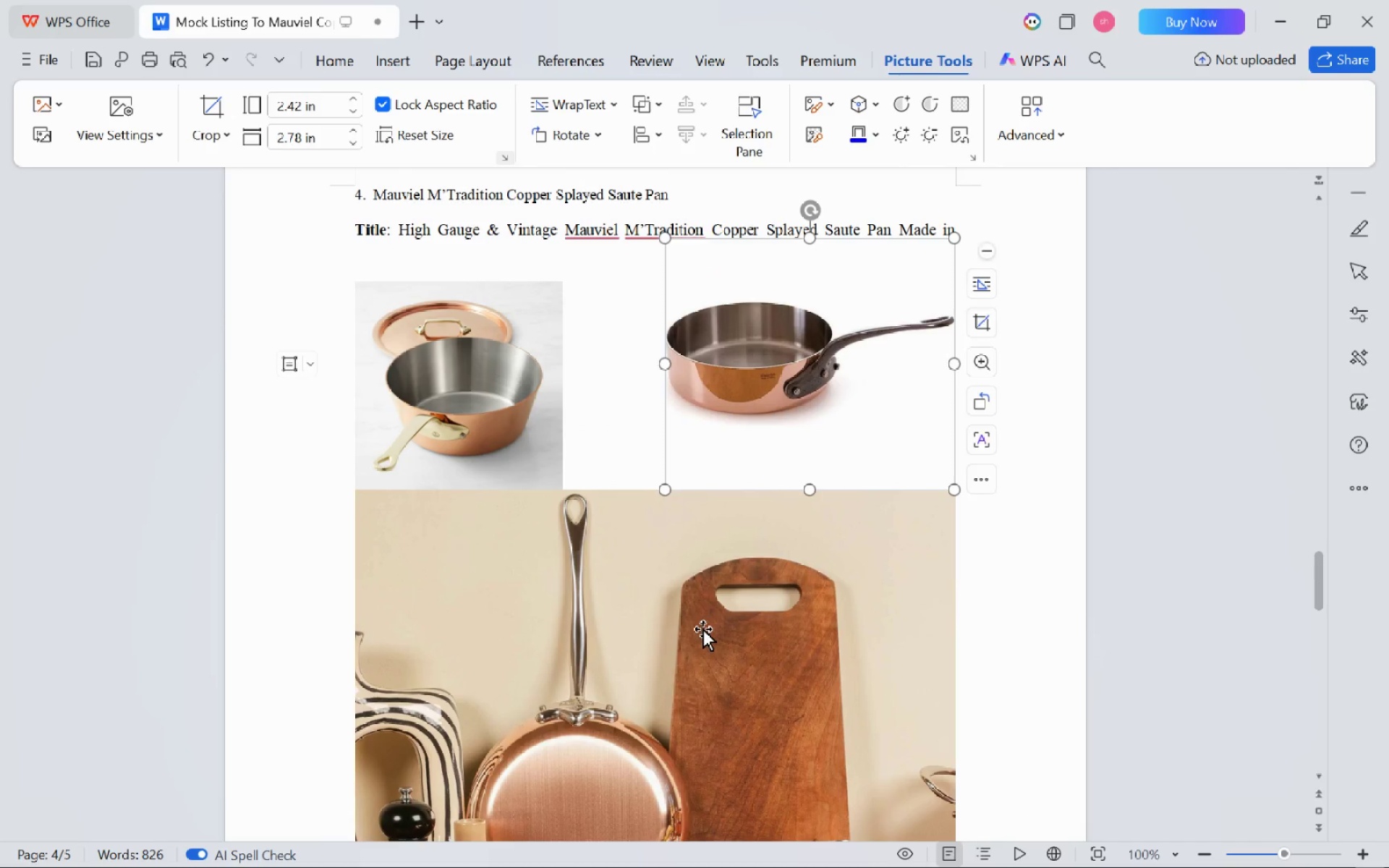 
left_click([702, 629])
 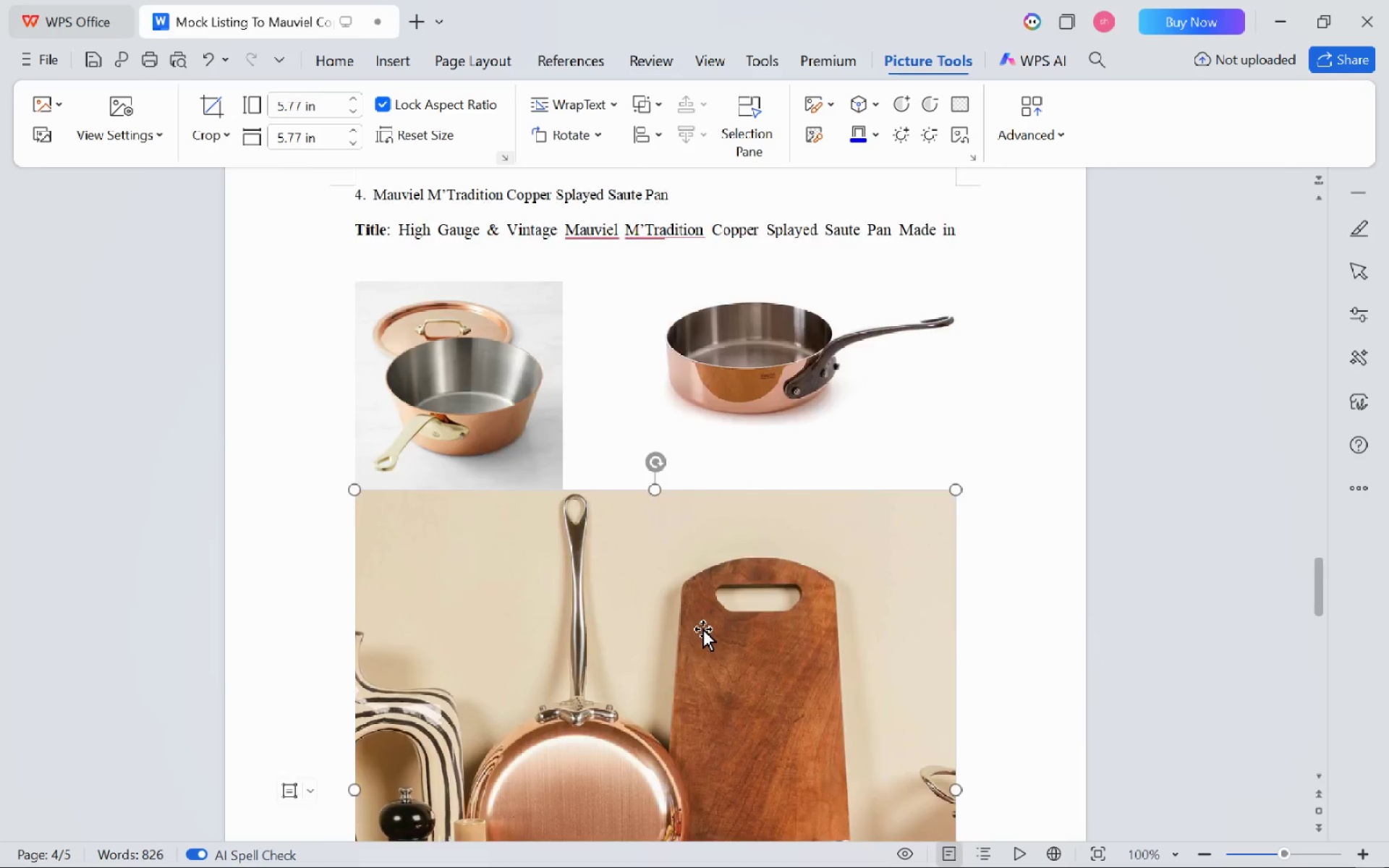 
hold_key(key=ShiftLeft, duration=1.47)
 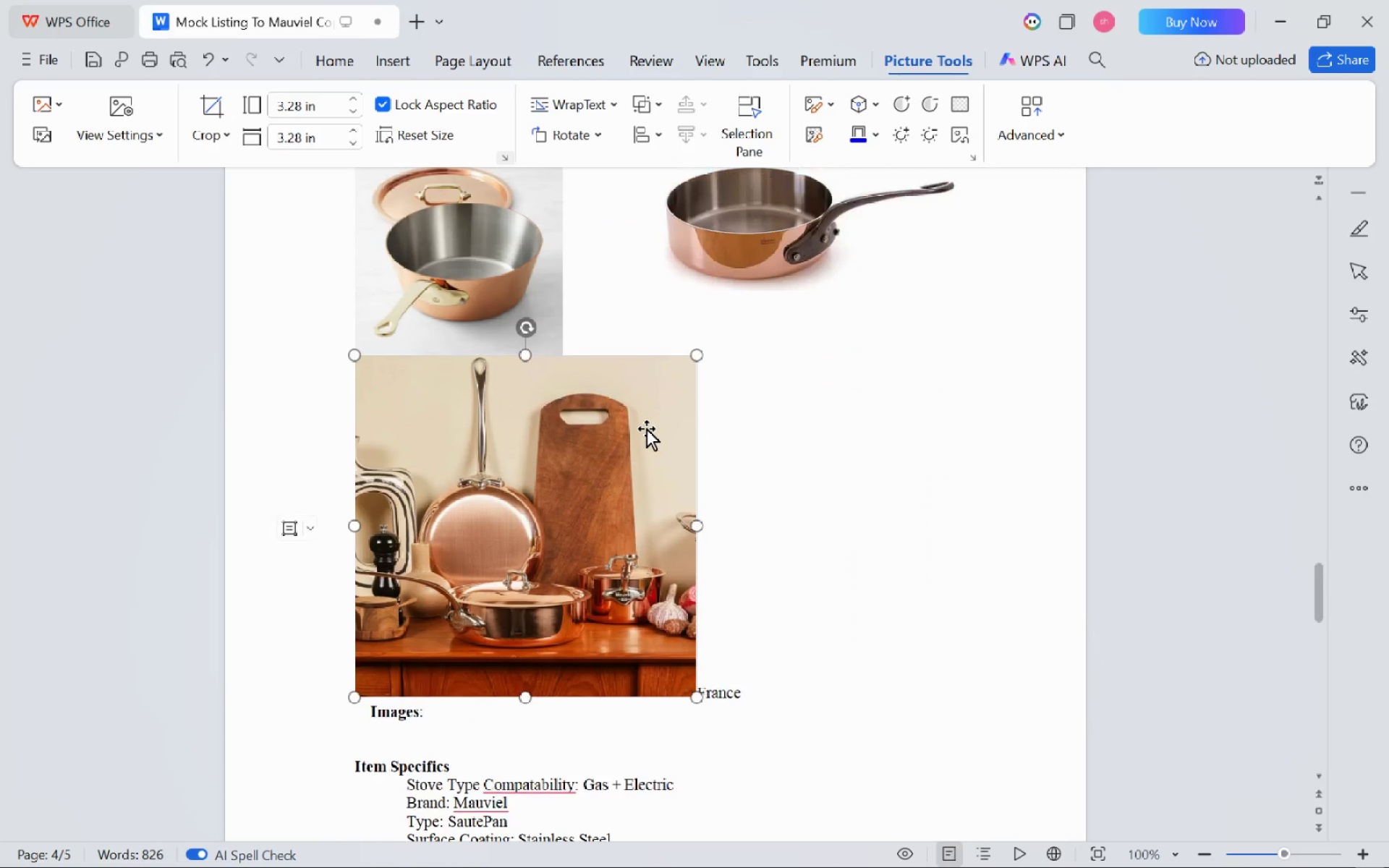 
scroll: coordinate [702, 629], scroll_direction: down, amount: 5.0
 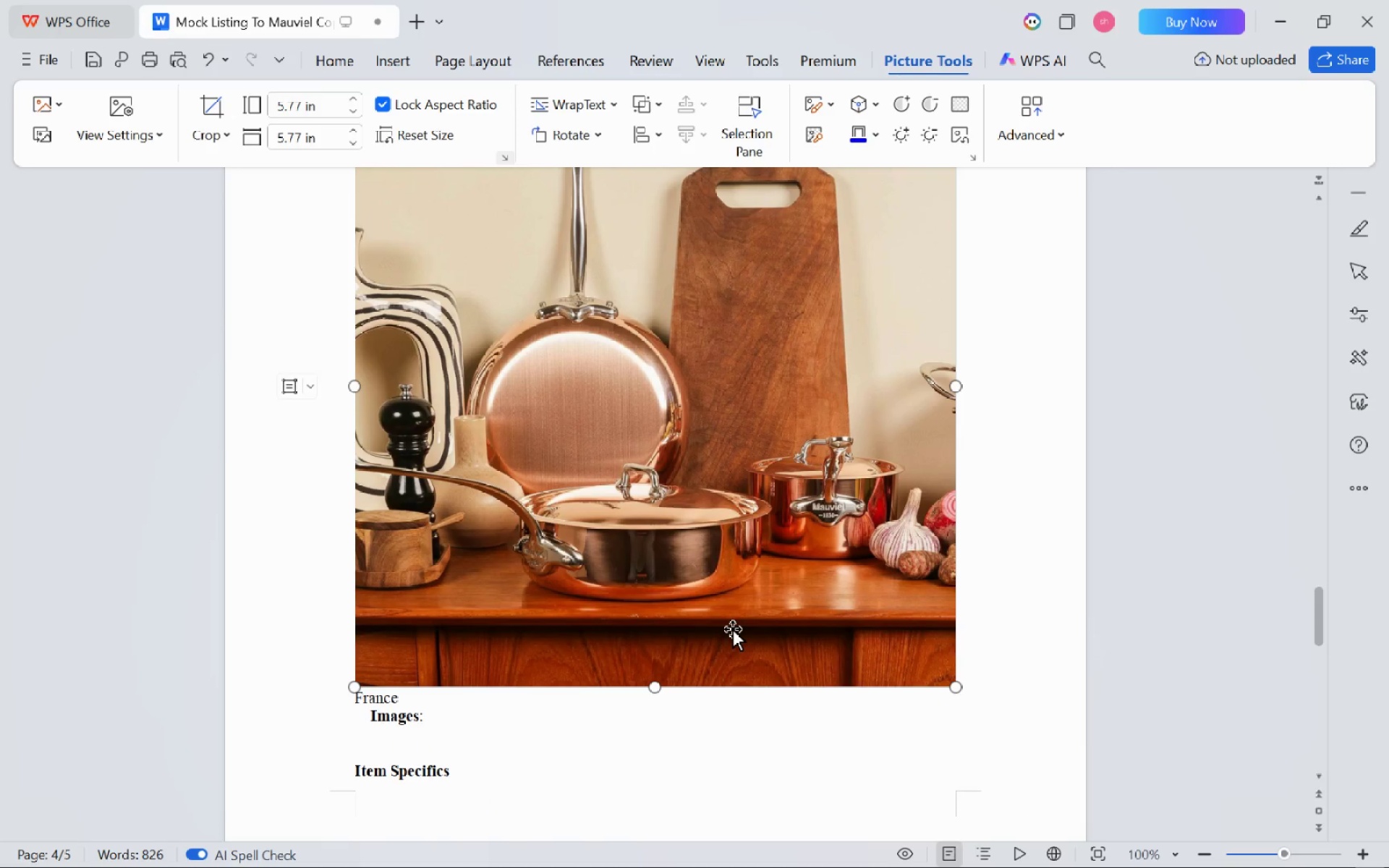 
left_click_drag(start_coordinate=[954, 687], to_coordinate=[646, 428])
 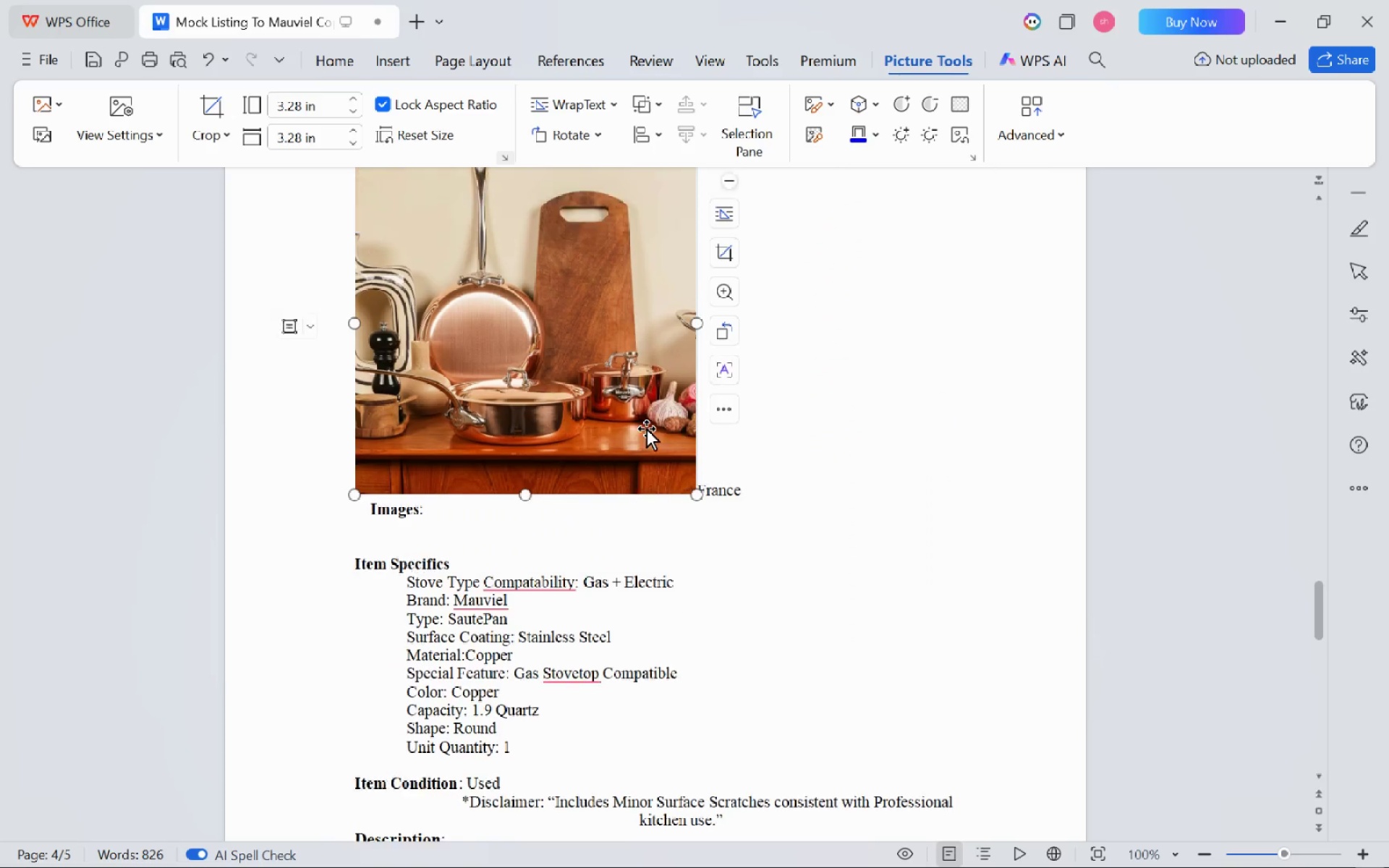 
scroll: coordinate [646, 428], scroll_direction: up, amount: 3.0
 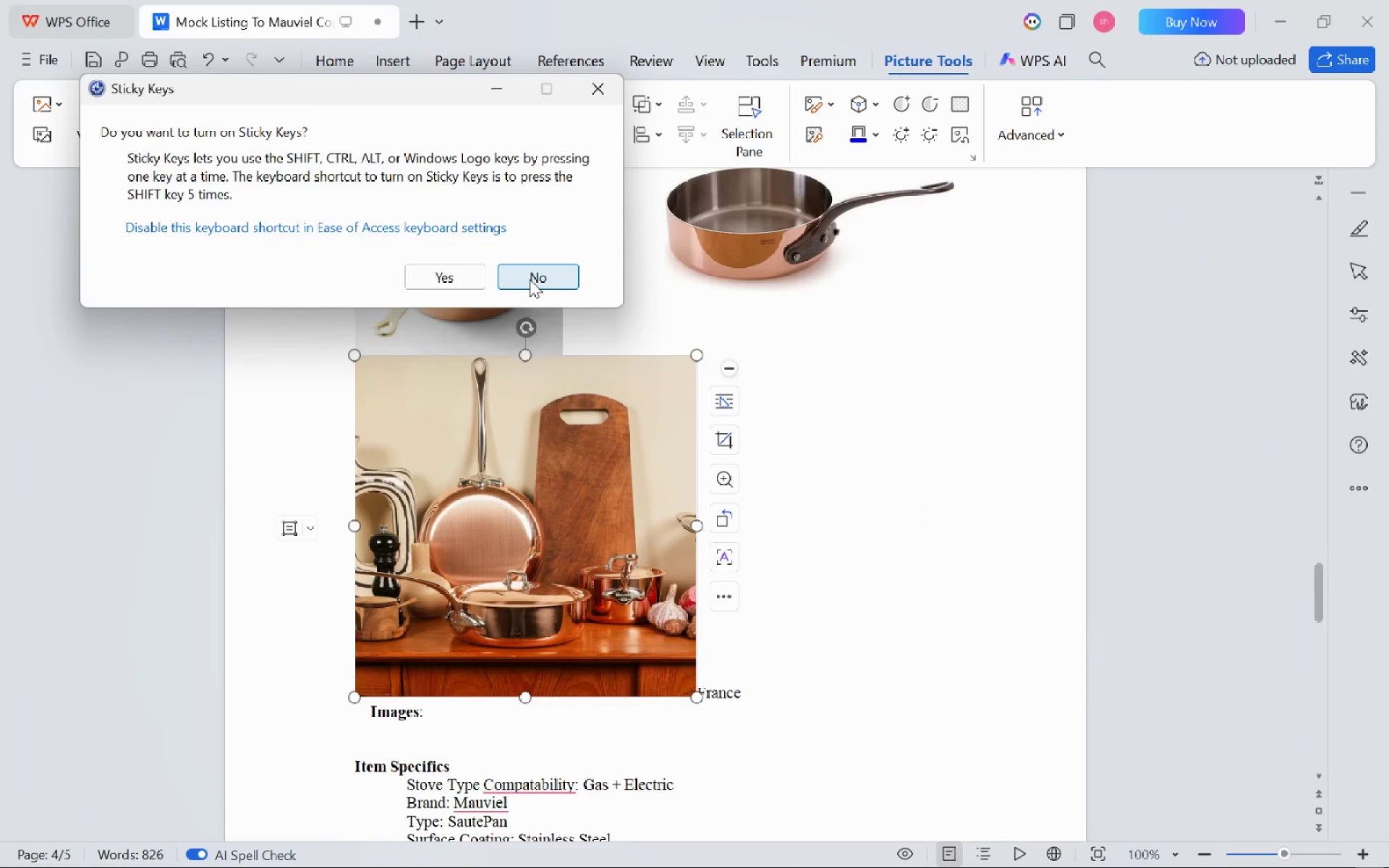 
hold_key(key=ShiftLeft, duration=1.28)
left_click_drag(start_coordinate=[692, 697], to_coordinate=[551, 557])
 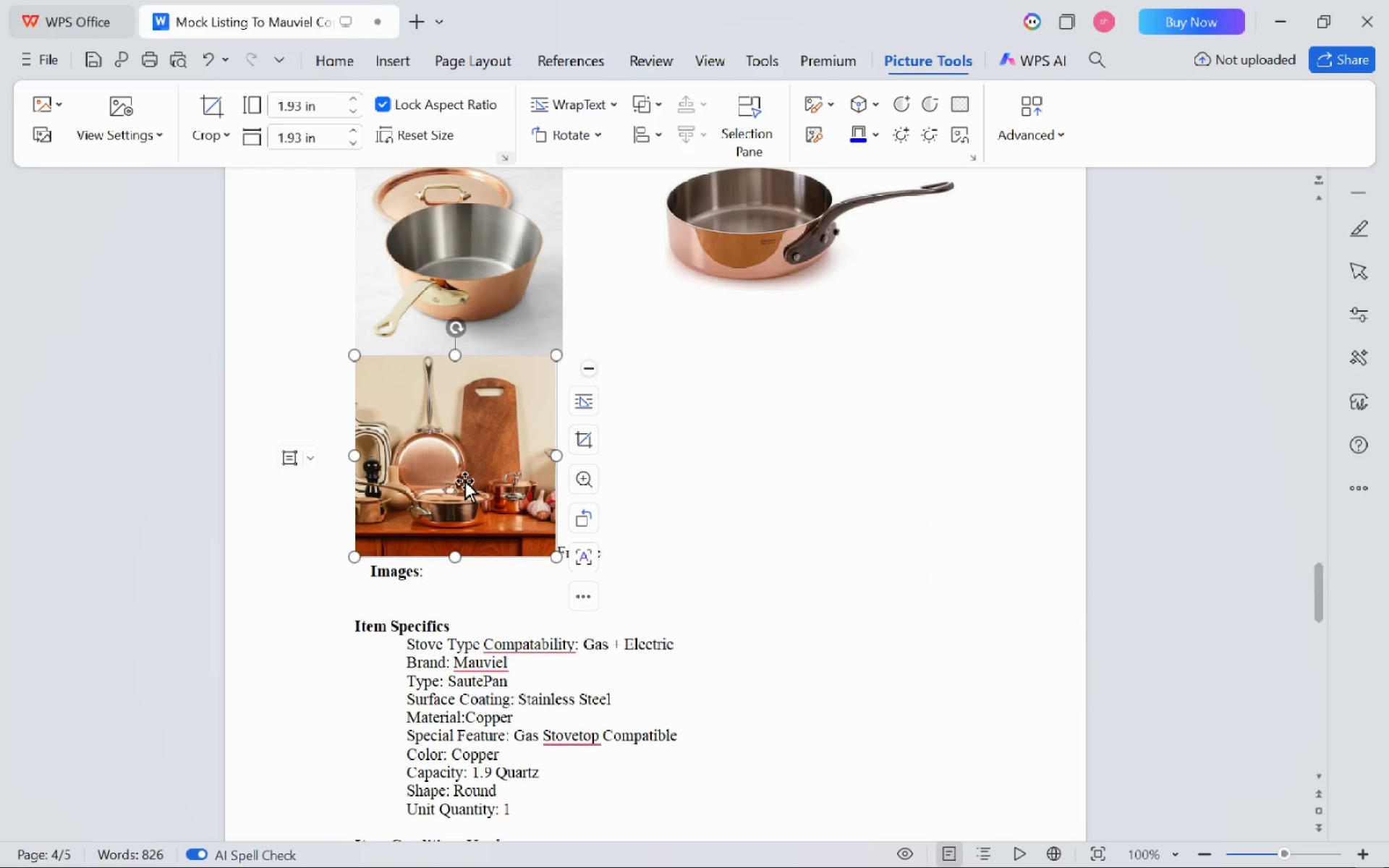 
left_click_drag(start_coordinate=[464, 480], to_coordinate=[538, 450])
 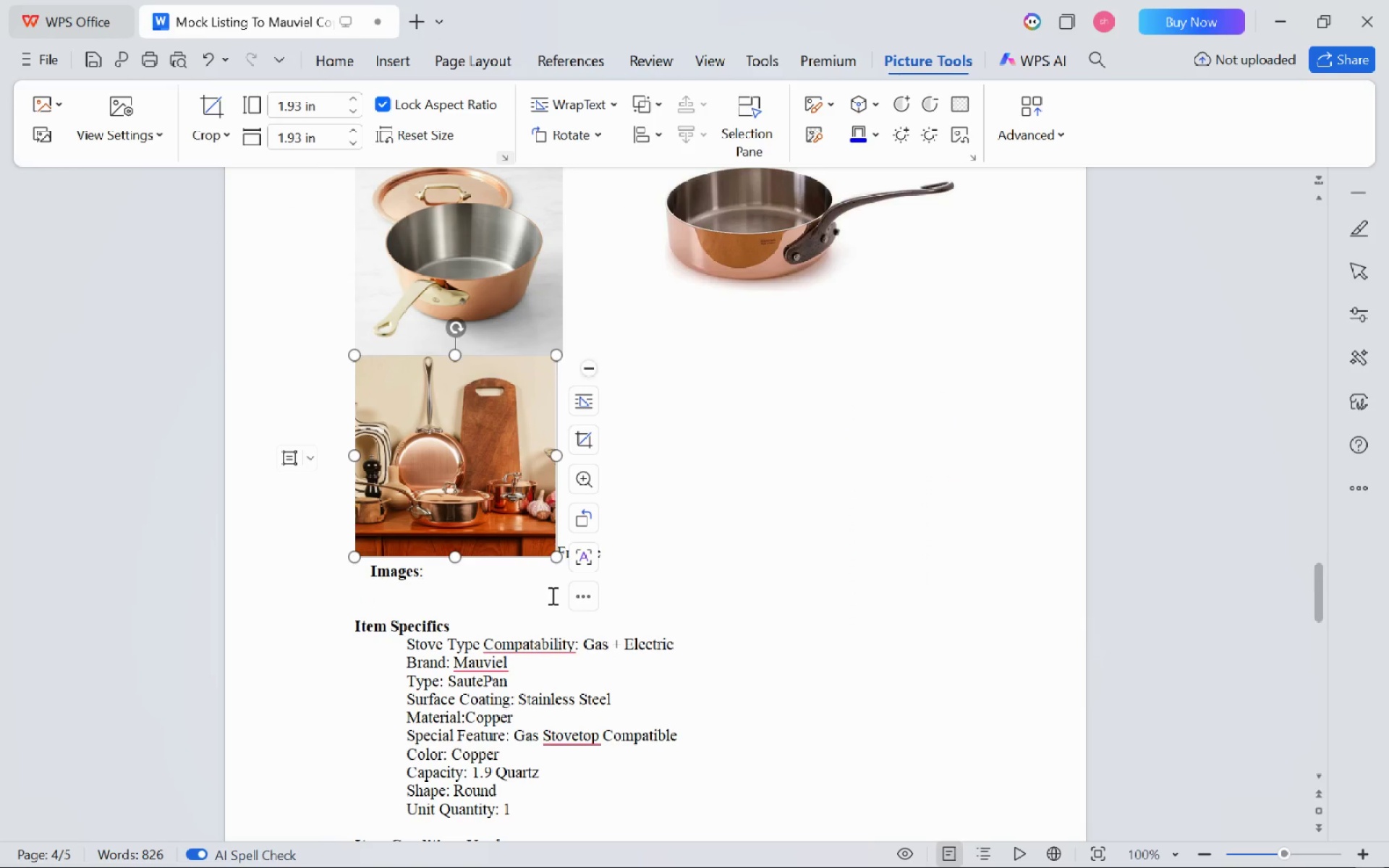 
key(Escape)
 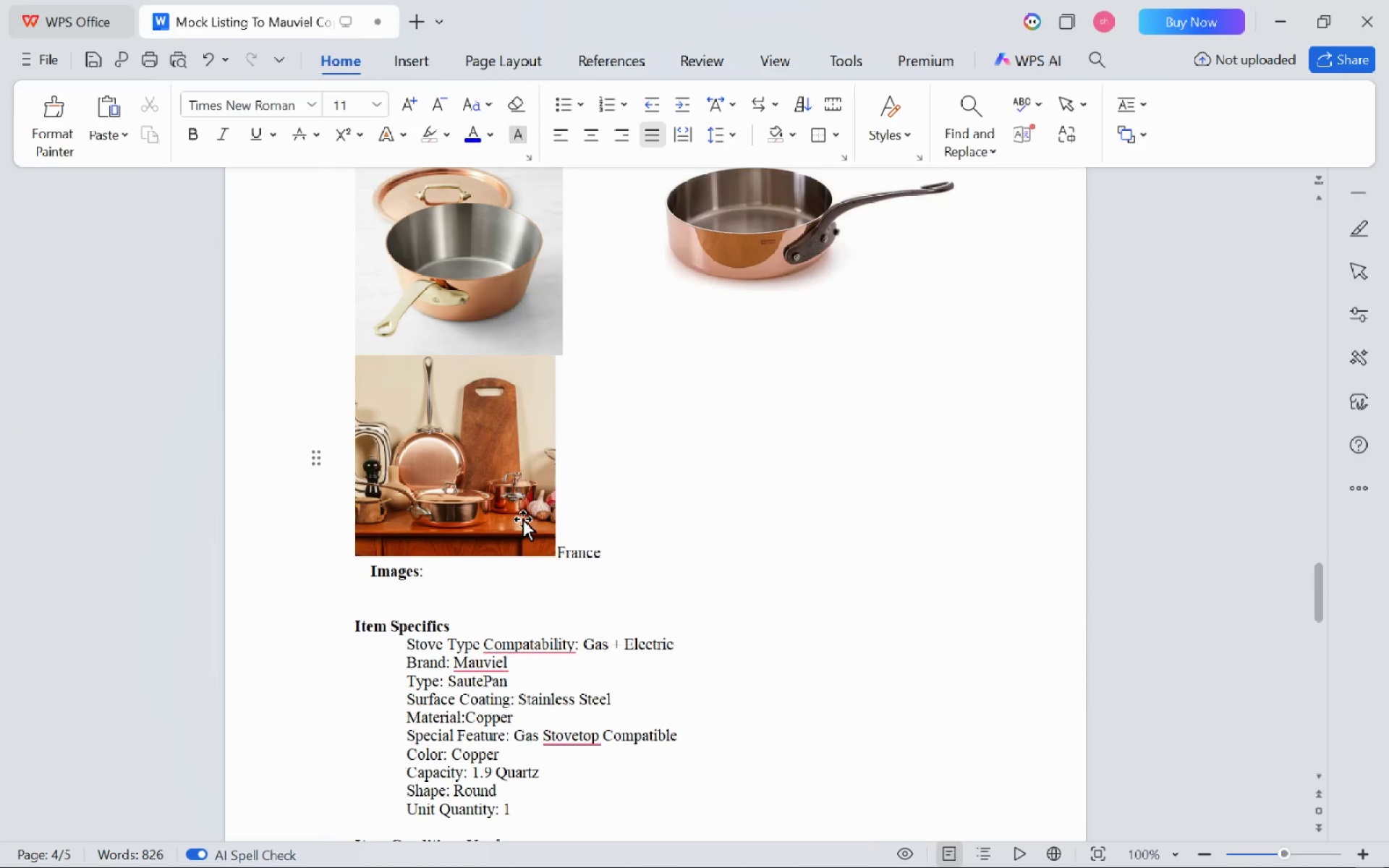 
left_click([522, 519])
 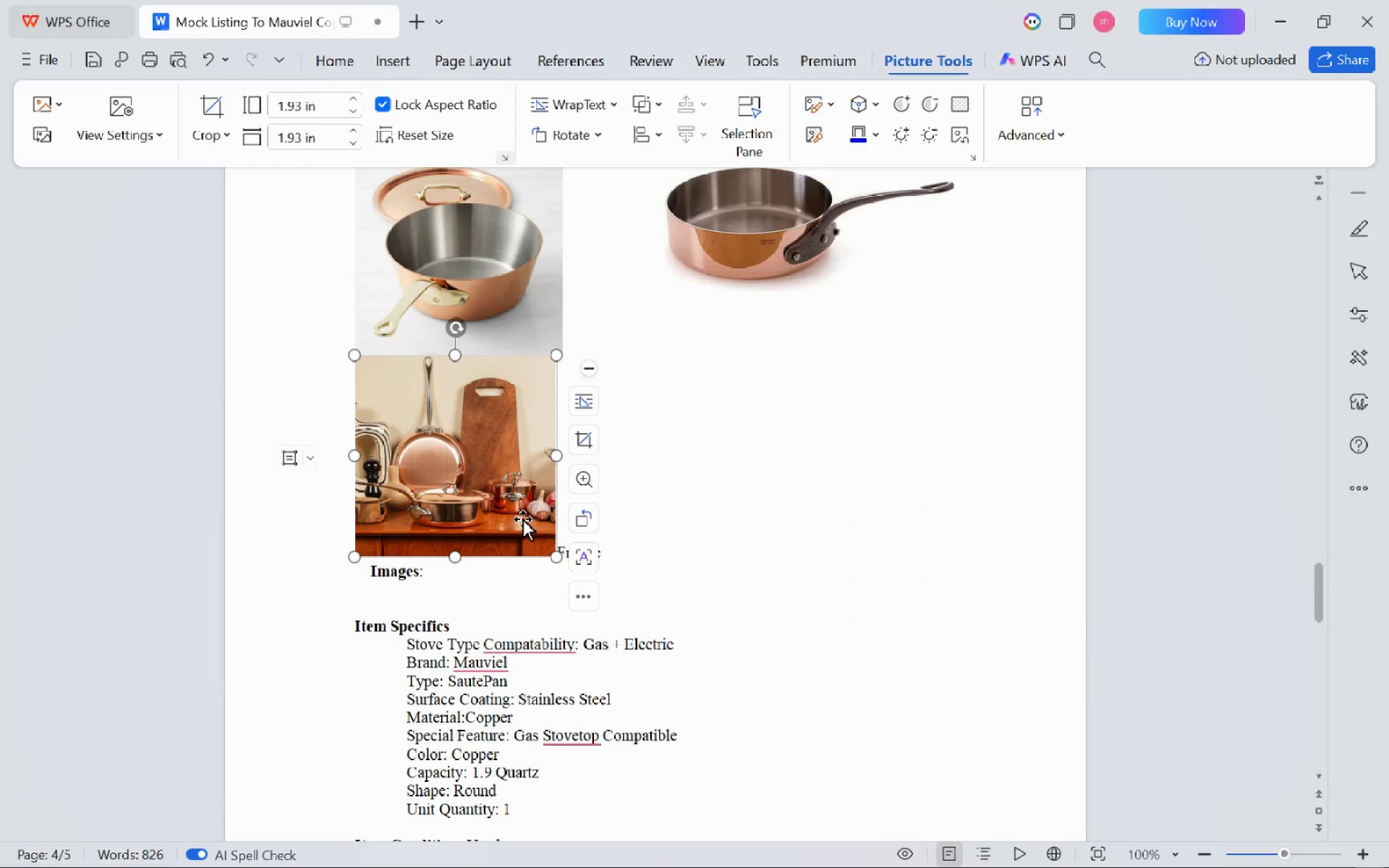 
hold_key(key=ShiftLeft, duration=1.12)
left_click_drag(start_coordinate=[555, 557], to_coordinate=[487, 471])
 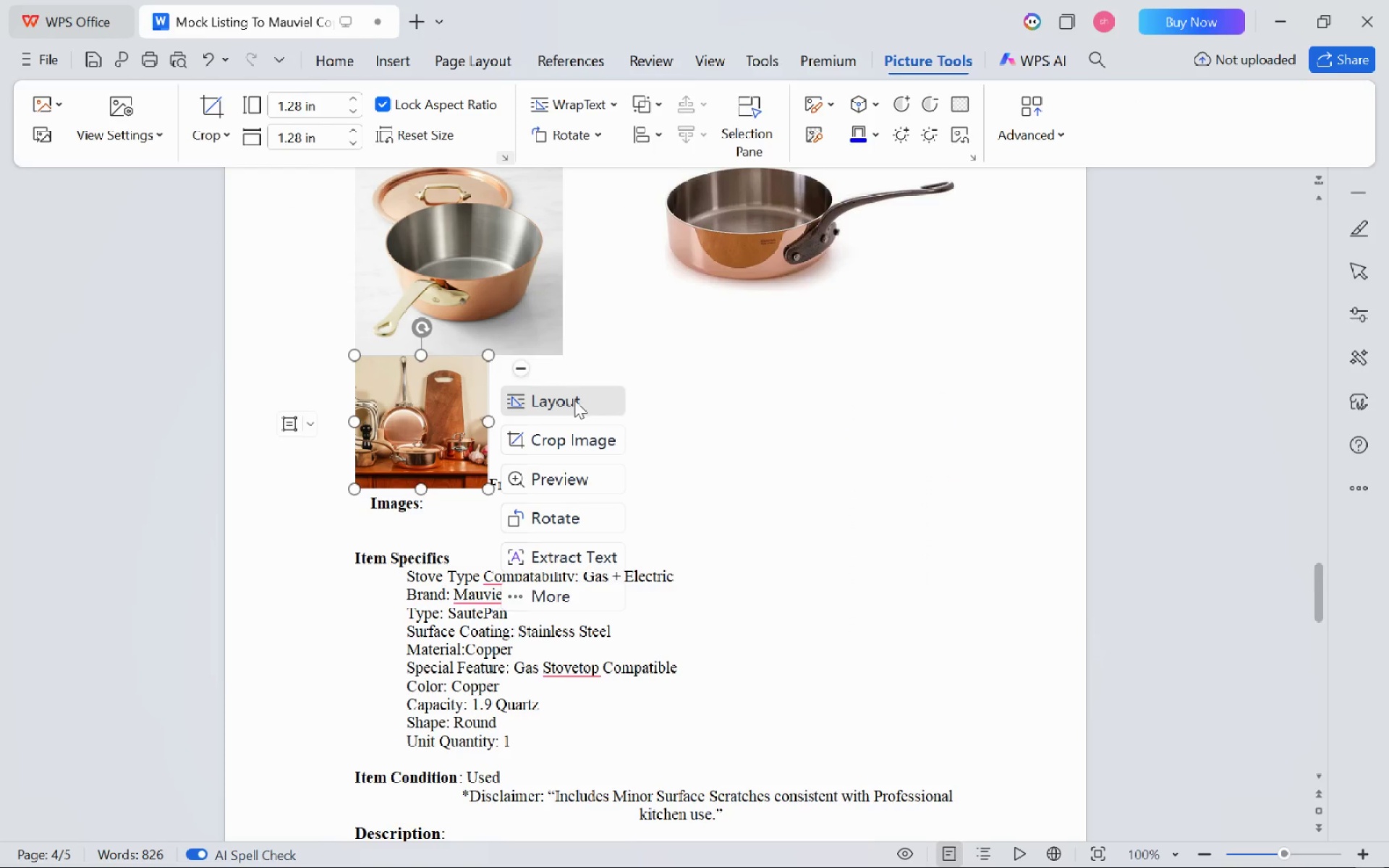 
left_click([710, 360])
 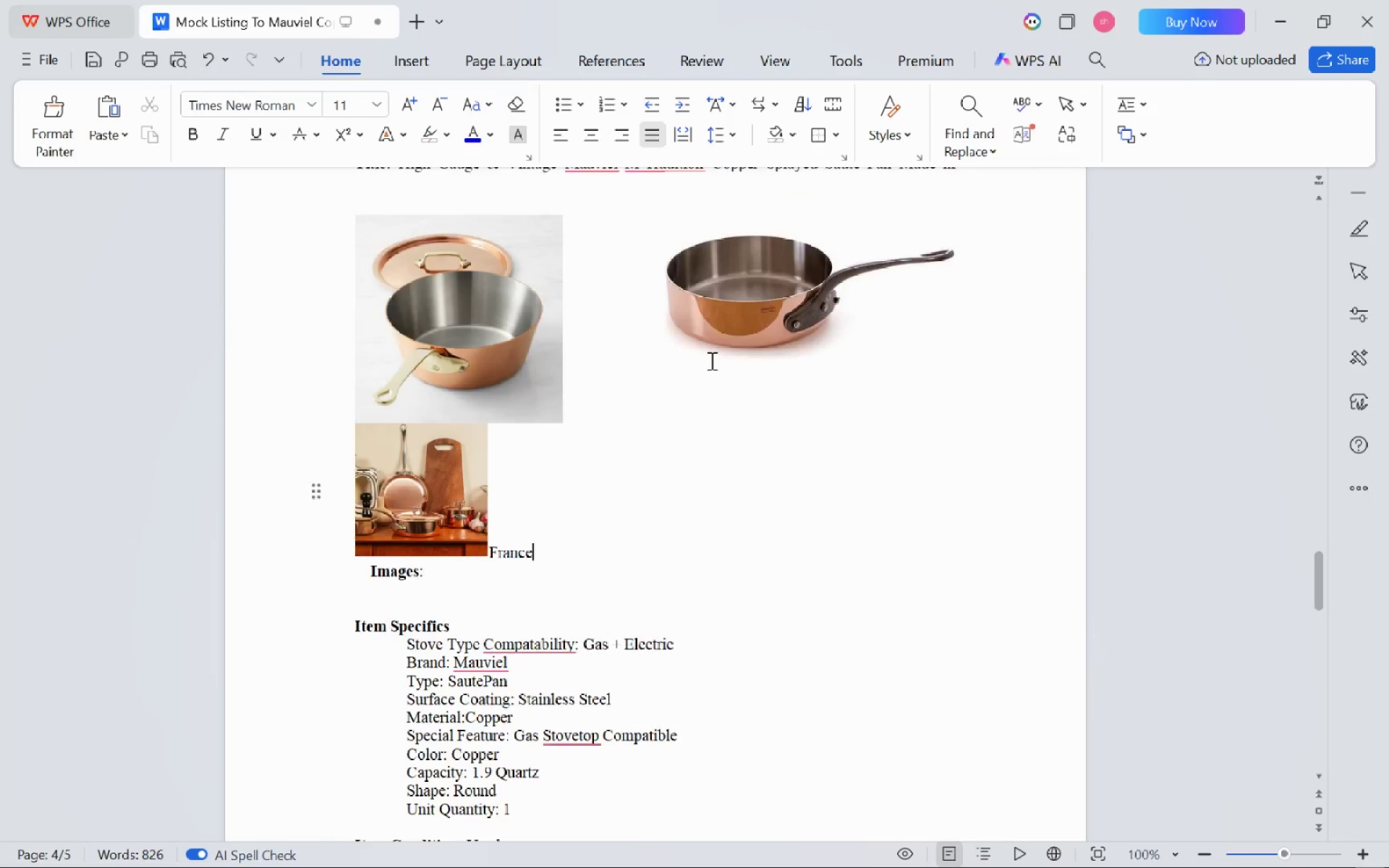 
scroll: coordinate [710, 360], scroll_direction: up, amount: 8.0
 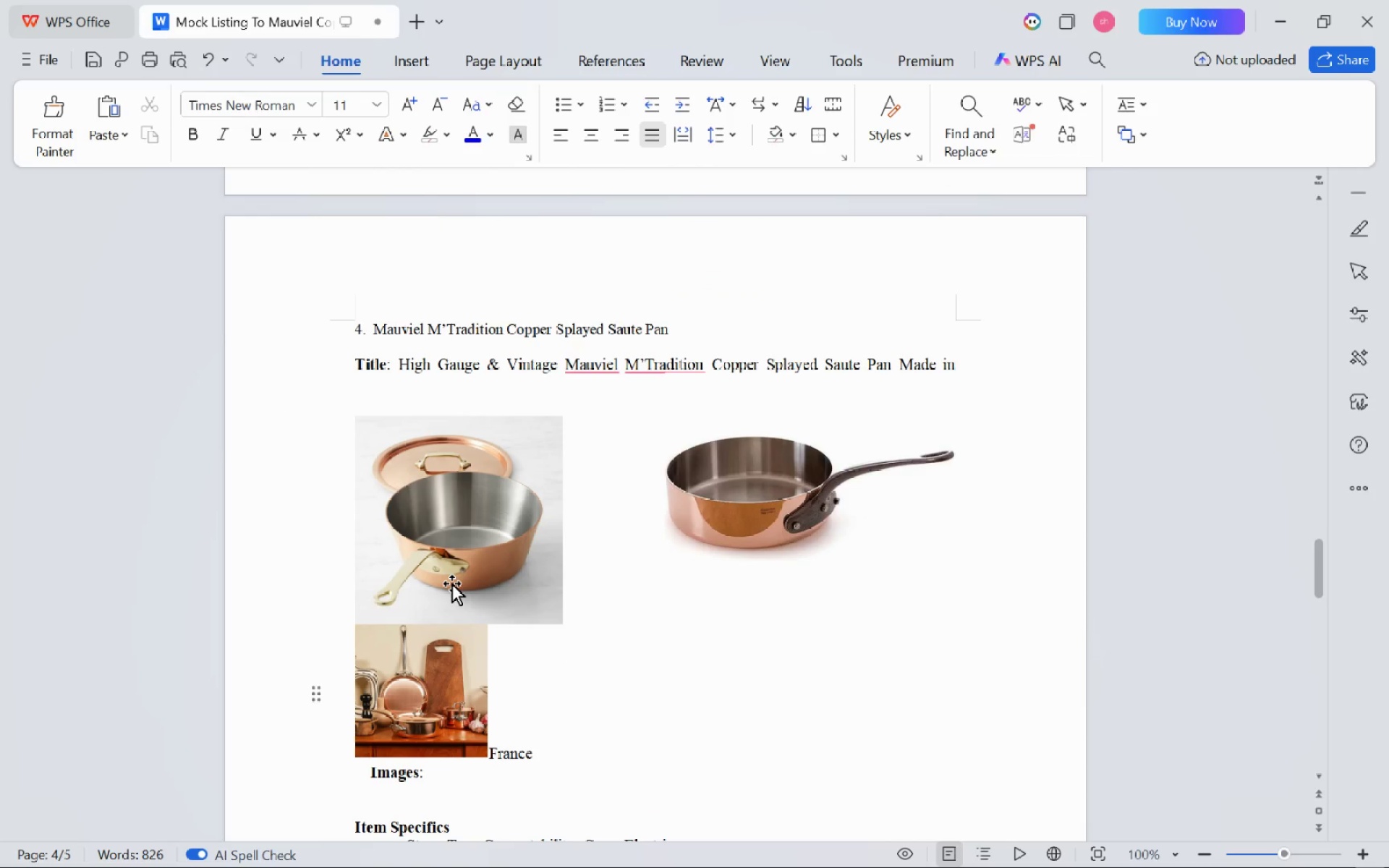 
left_click([451, 583])
 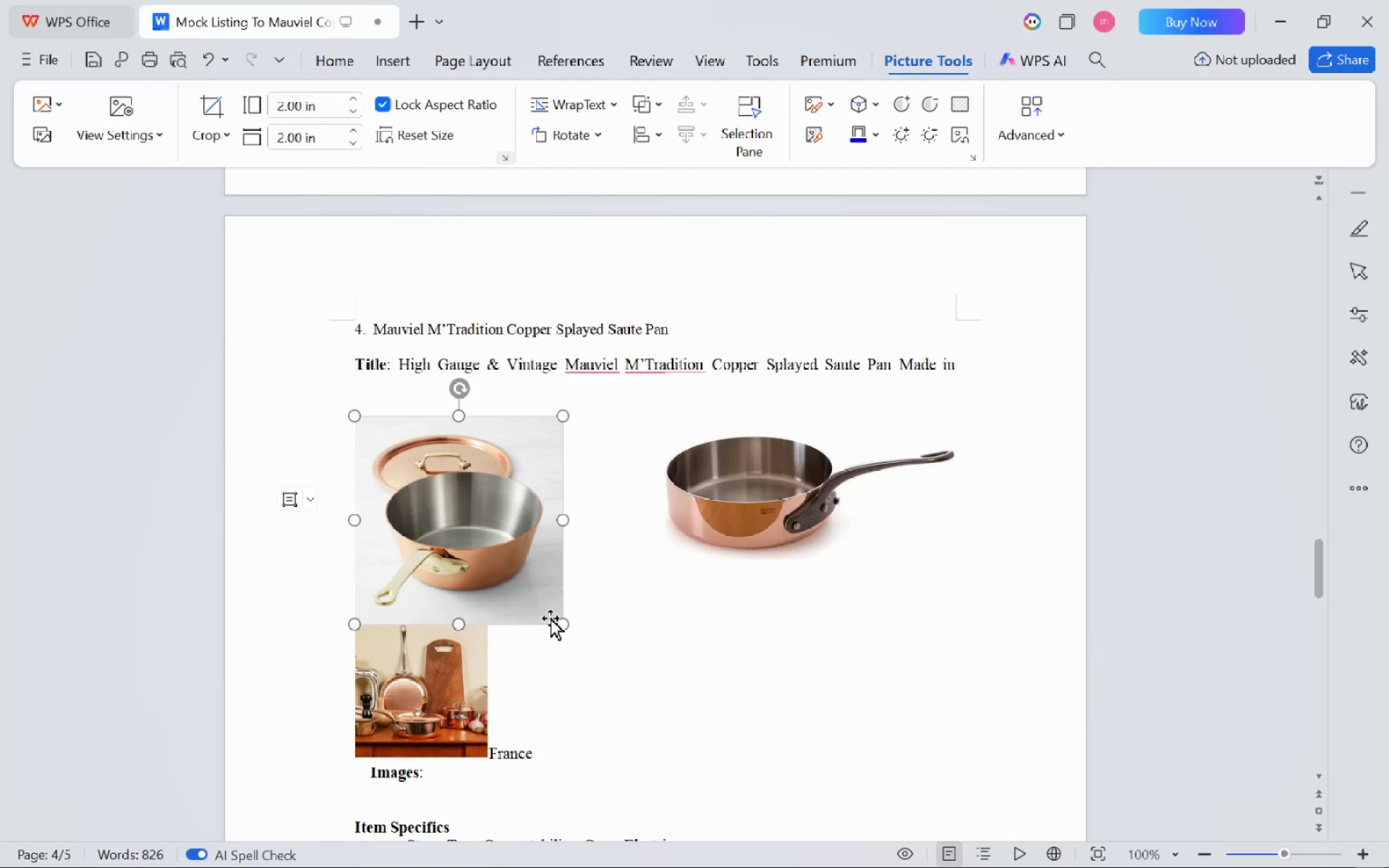 
hold_key(key=ShiftLeft, duration=1.31)
left_click_drag(start_coordinate=[561, 622], to_coordinate=[490, 535])
 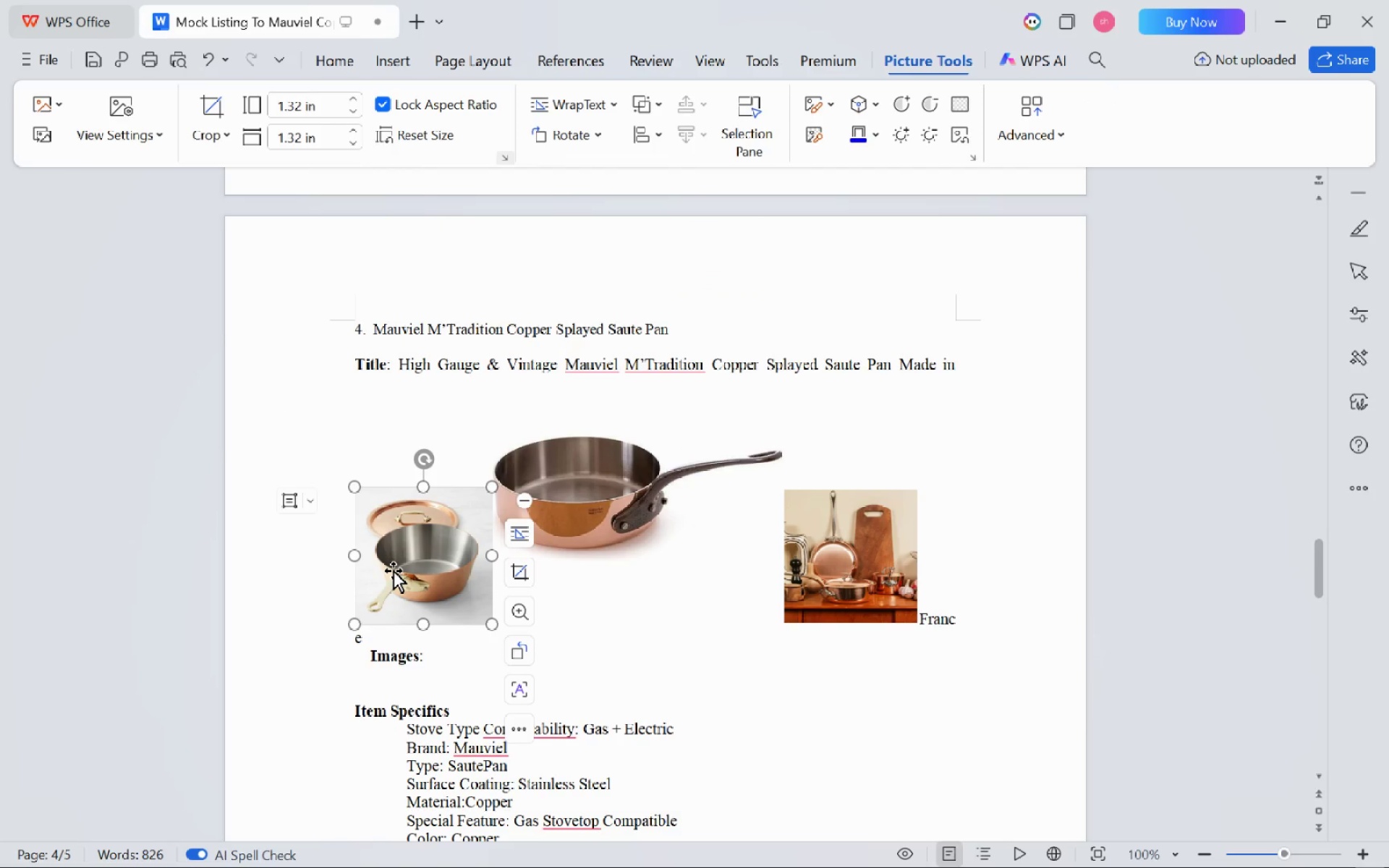 
left_click([393, 570])
 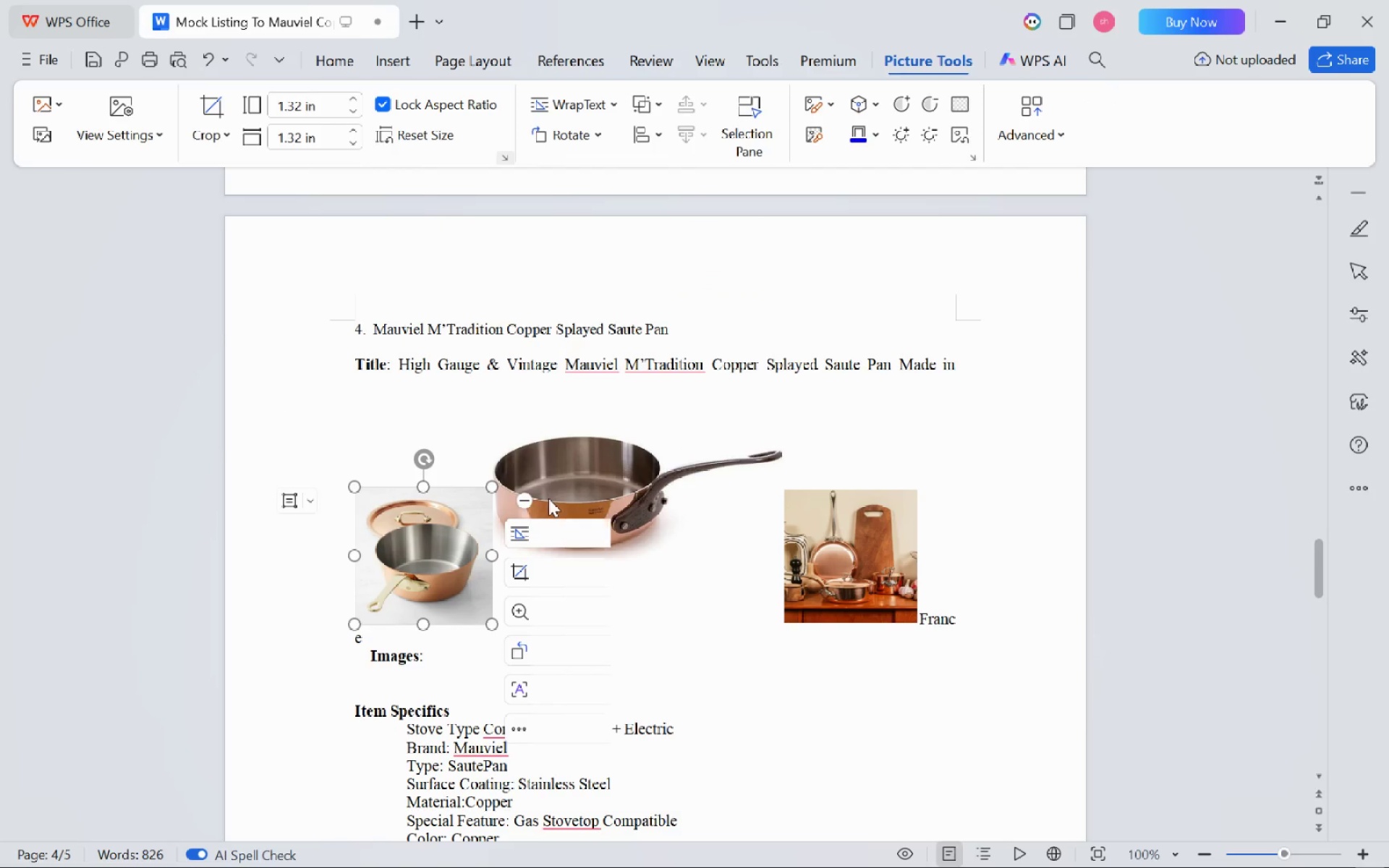 
left_click([548, 498])
 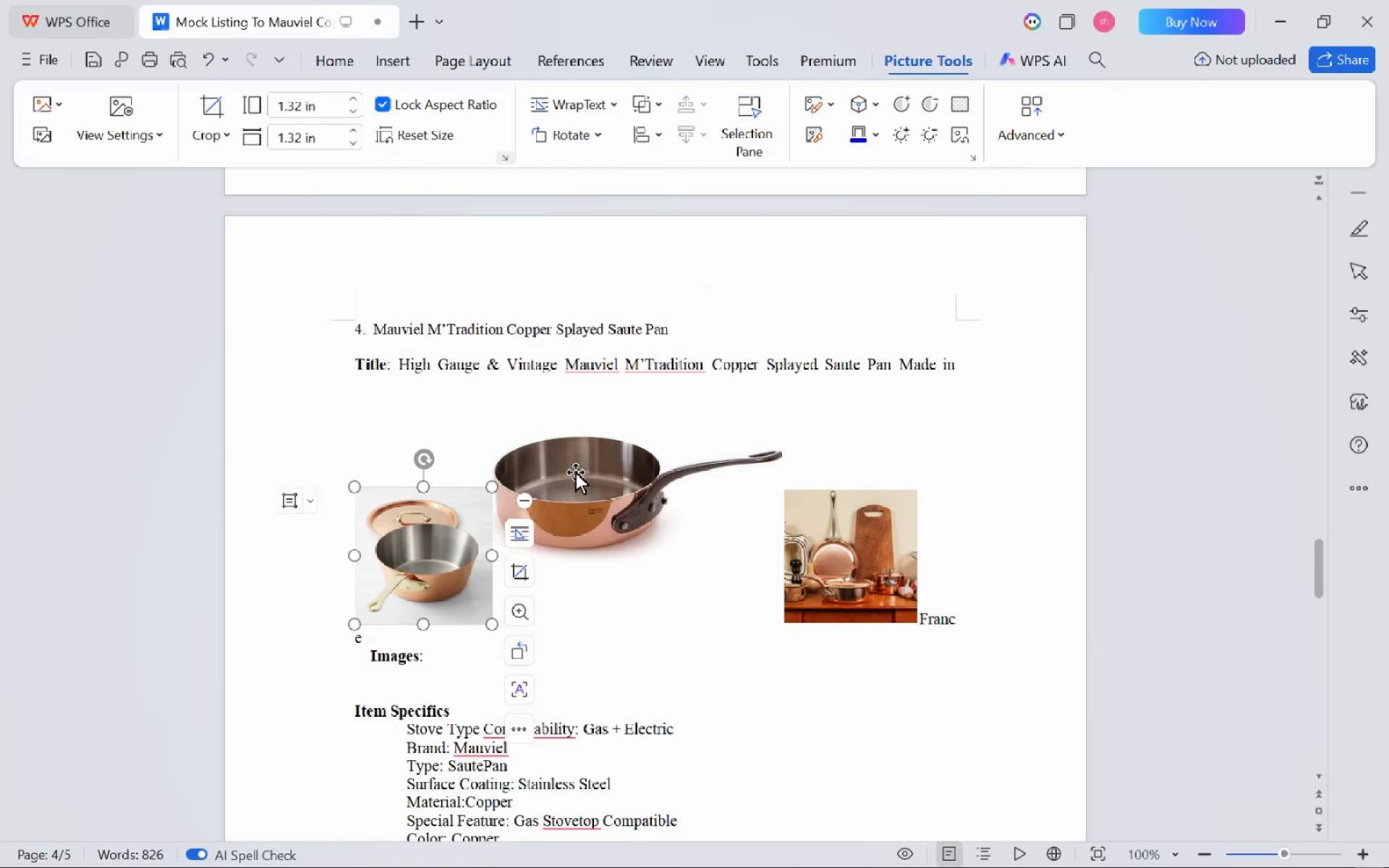 
left_click([575, 472])
 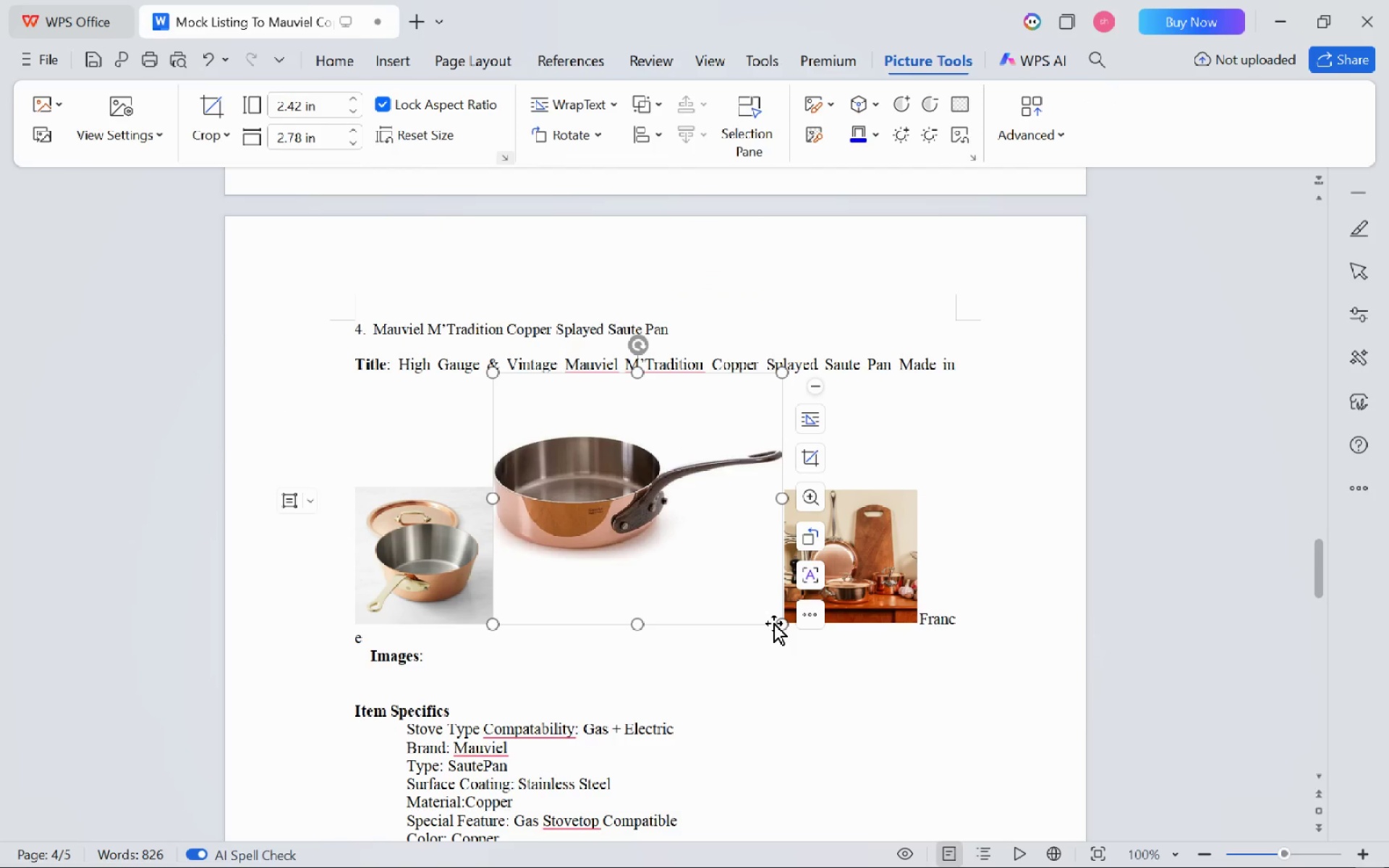 
hold_key(key=ShiftLeft, duration=0.92)
left_click_drag(start_coordinate=[779, 622], to_coordinate=[729, 569])
 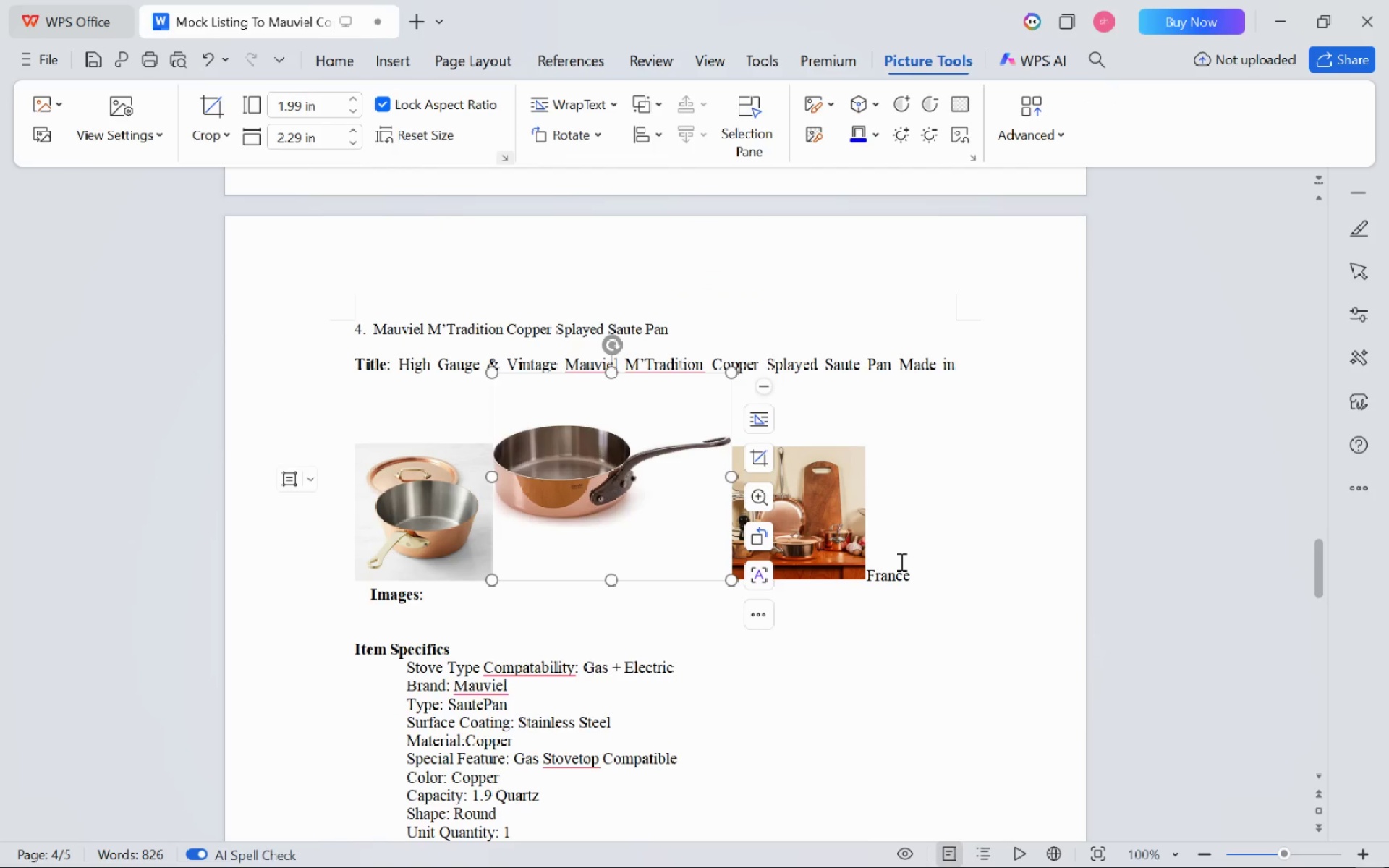 
left_click([862, 550])
 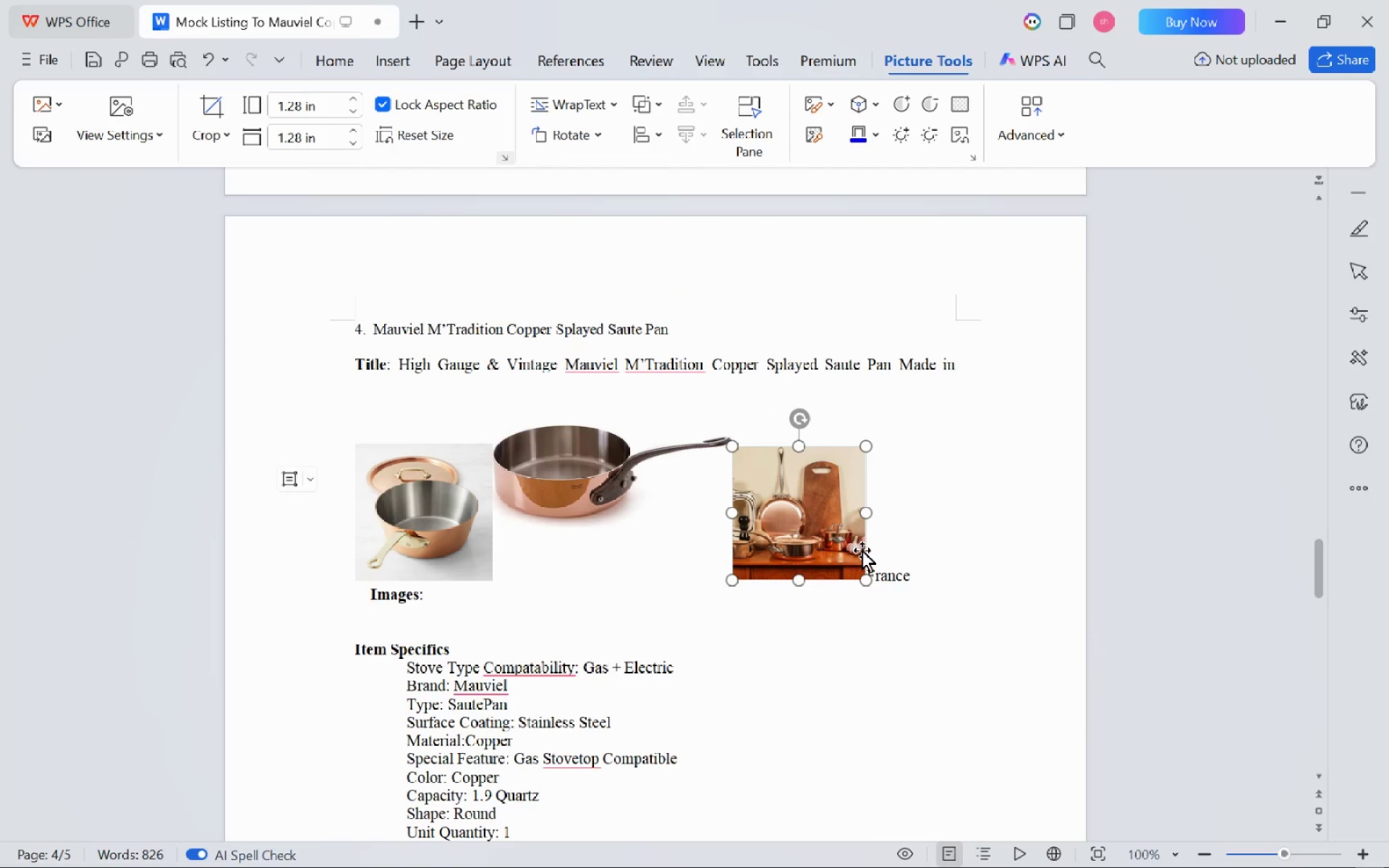 
hold_key(key=ShiftLeft, duration=0.73)
left_click([632, 501])
 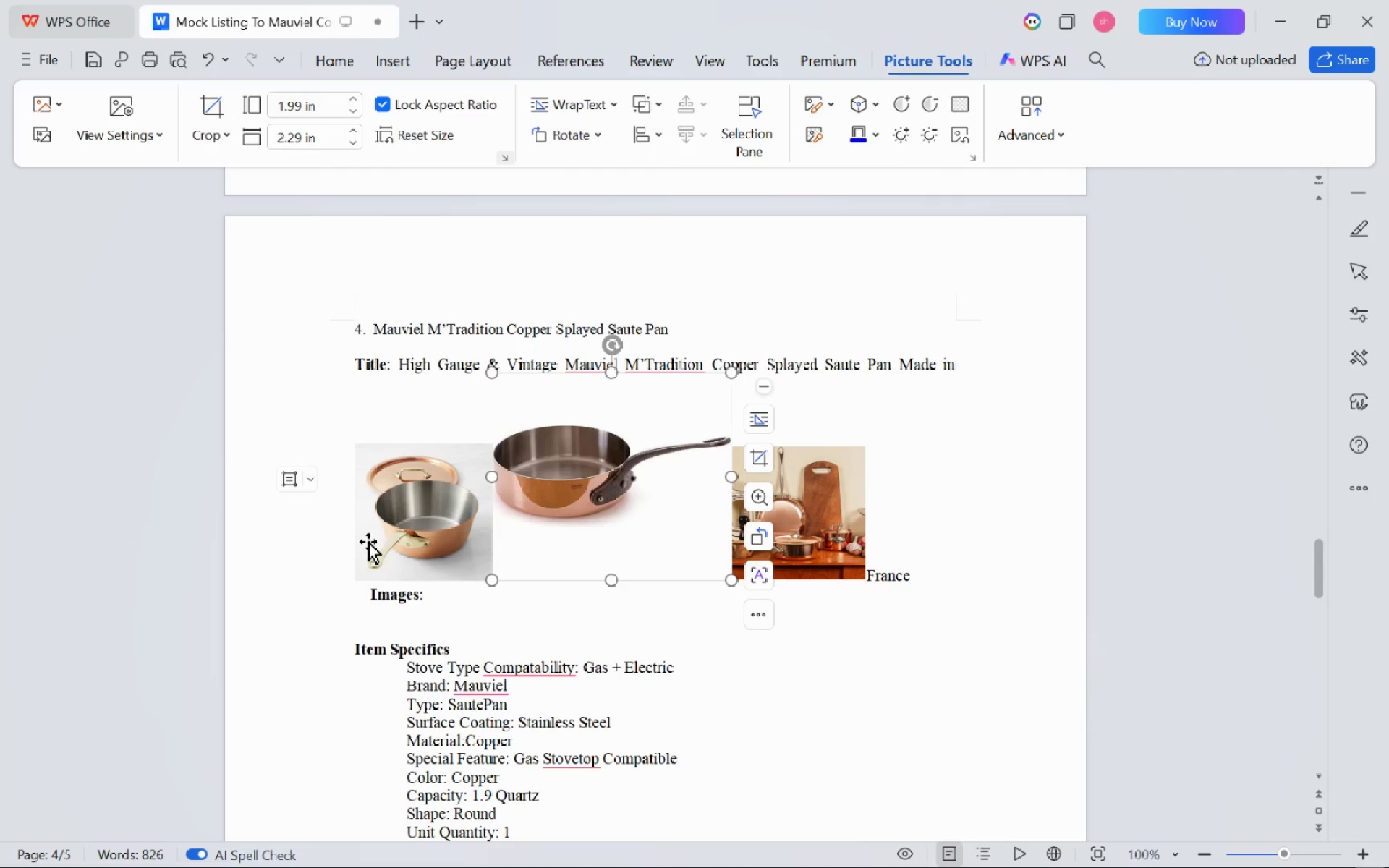 
left_click_drag(start_coordinate=[332, 539], to_coordinate=[475, 543])
 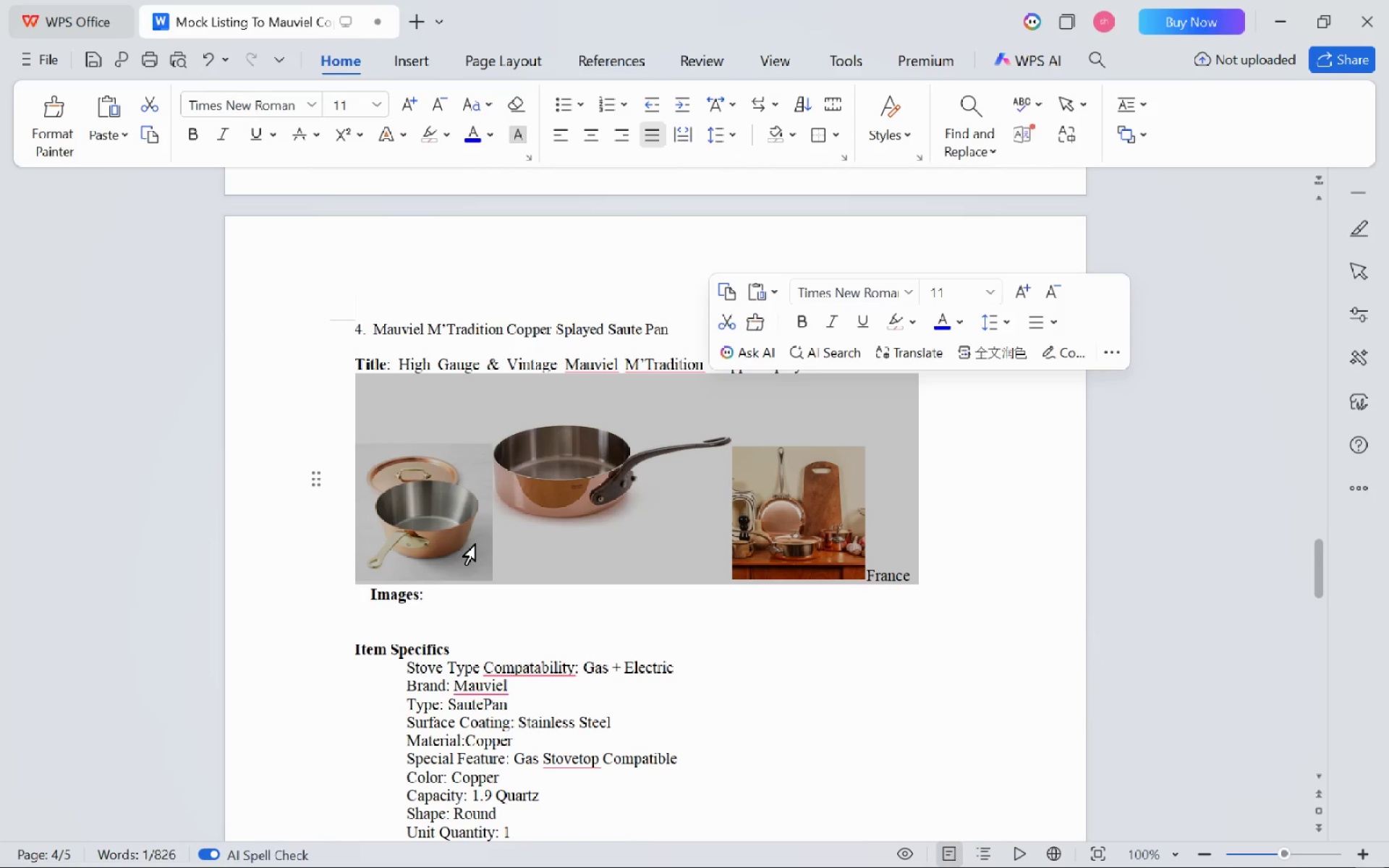 
key(Control+X)
 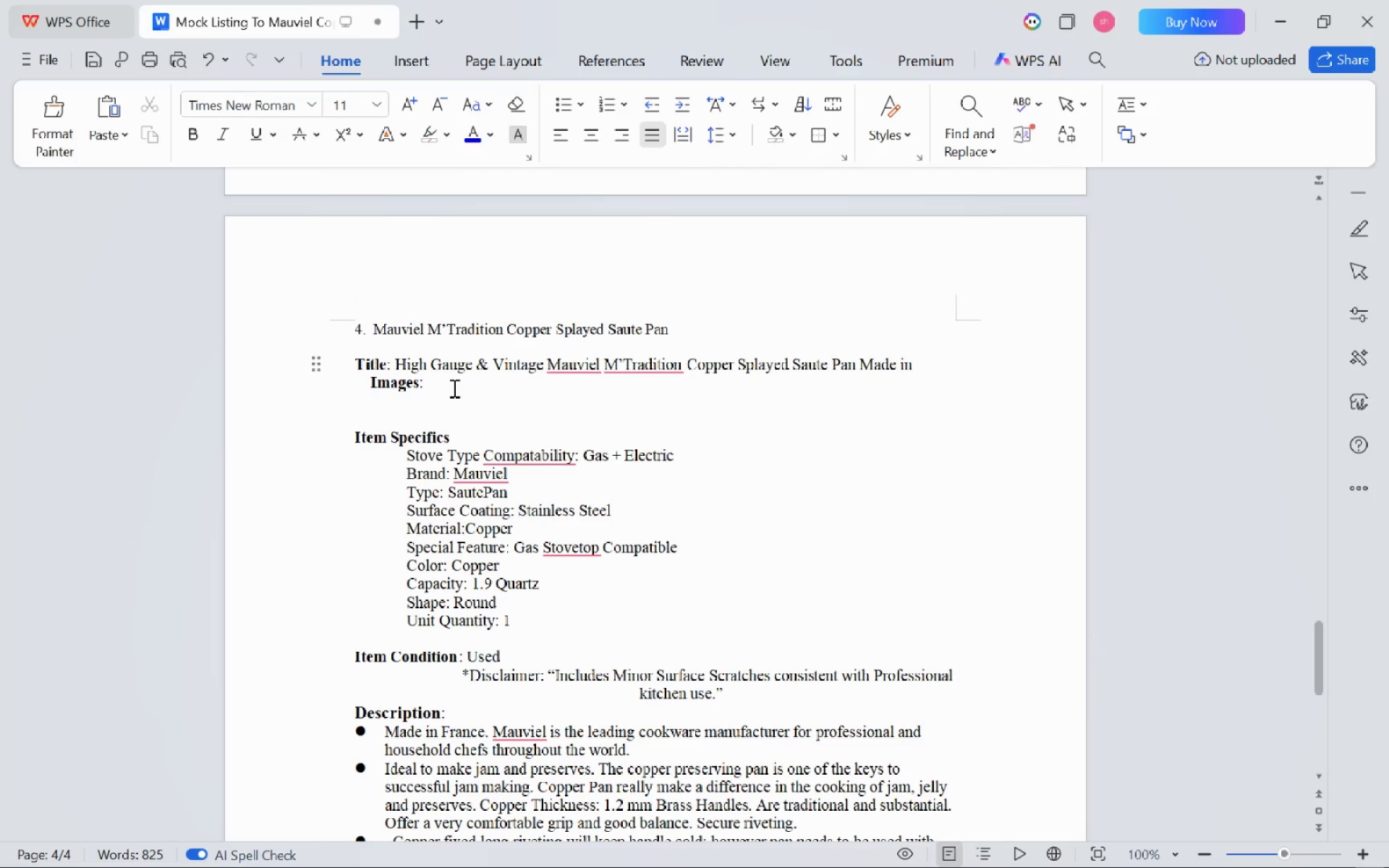 
left_click([453, 387])
 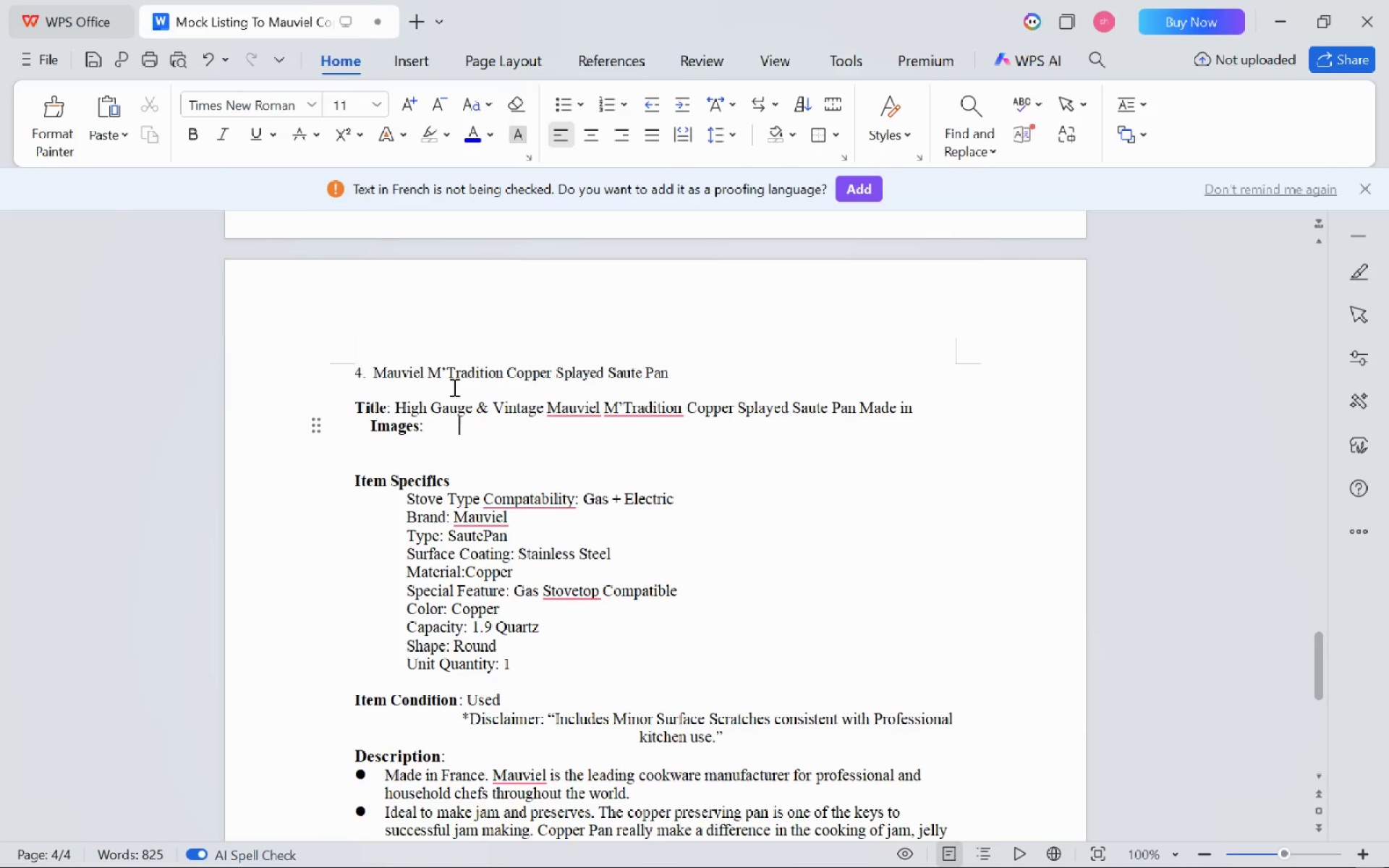 
key(Enter)
 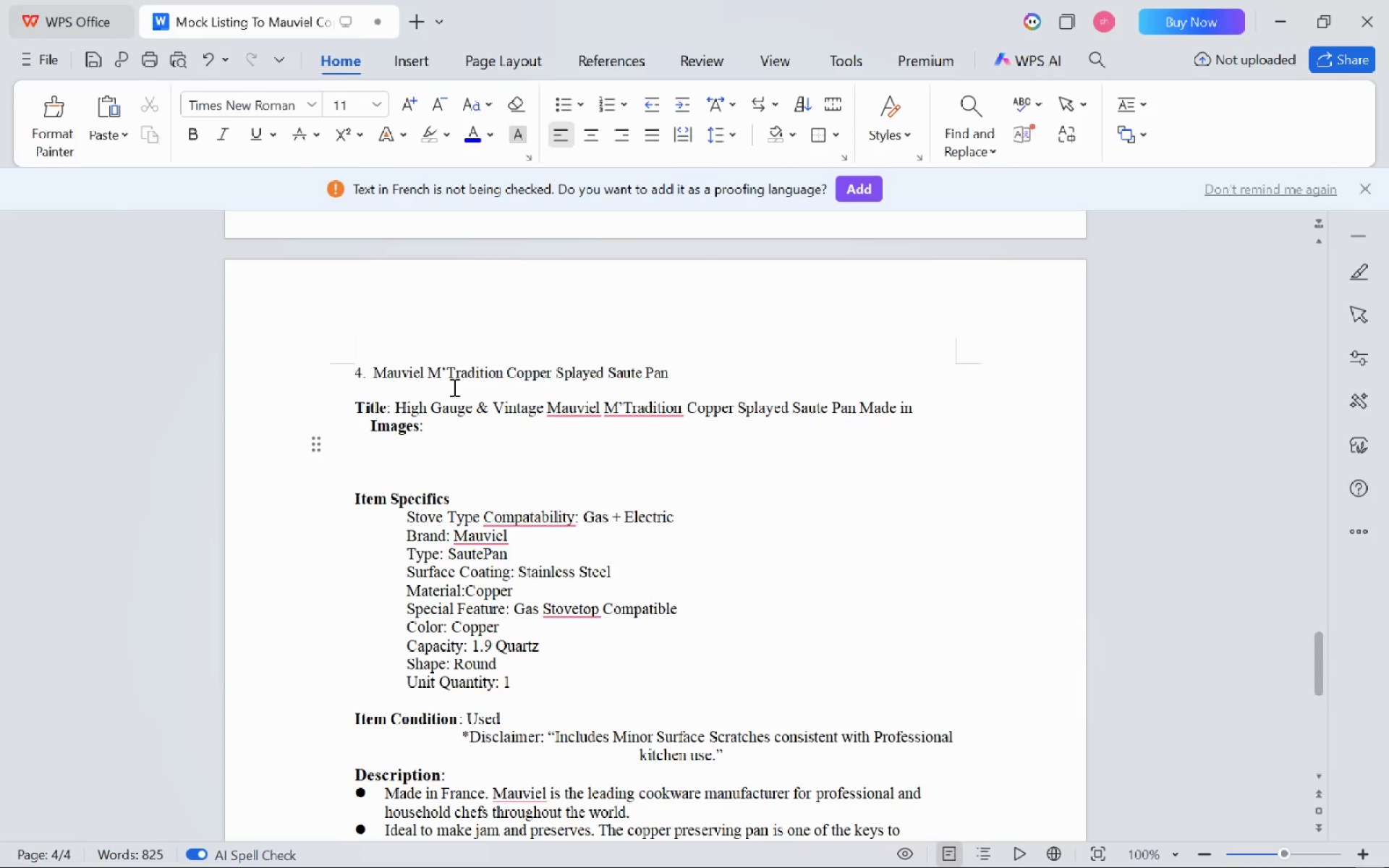 
key(Control+V)
 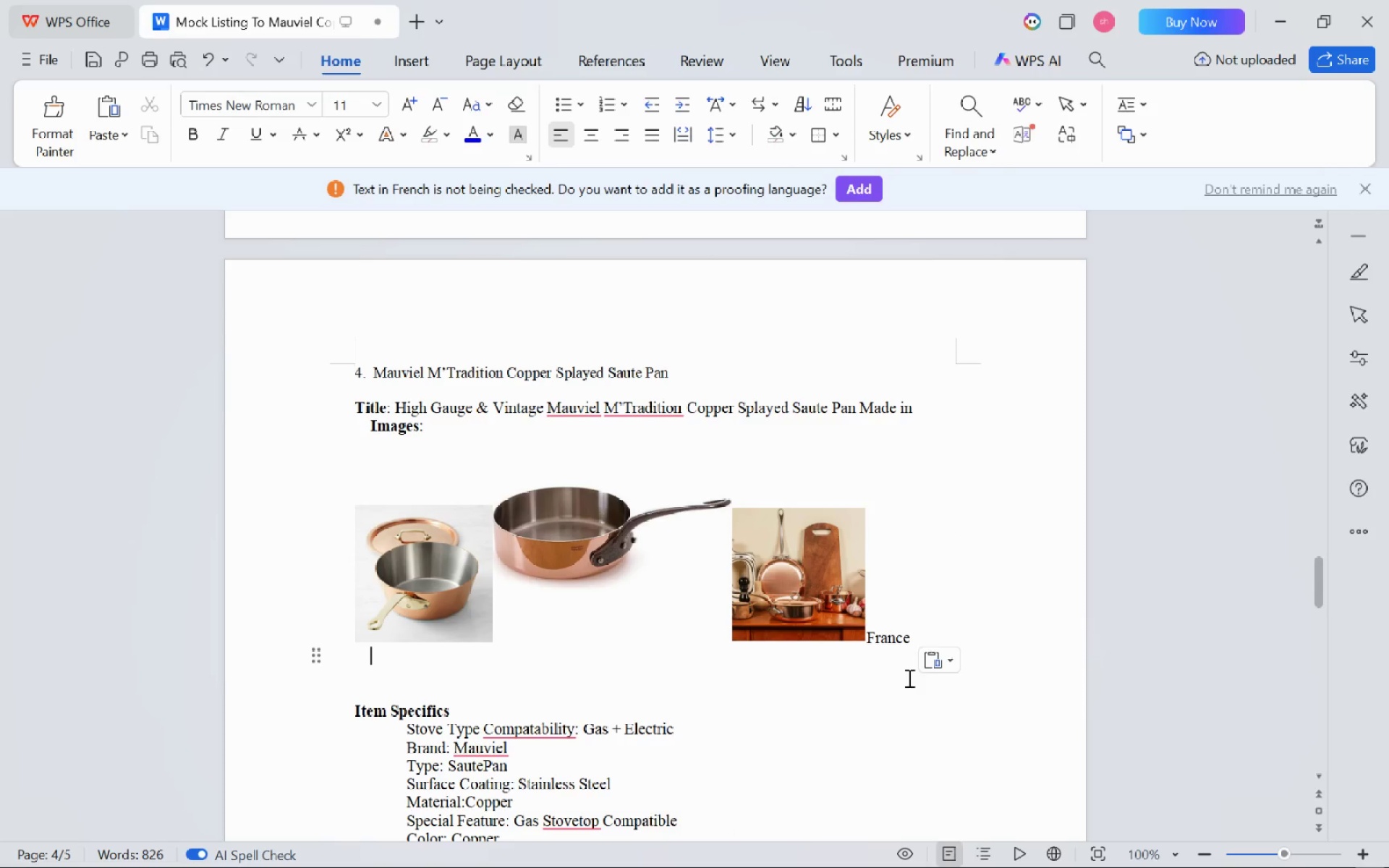 
left_click([909, 647])
 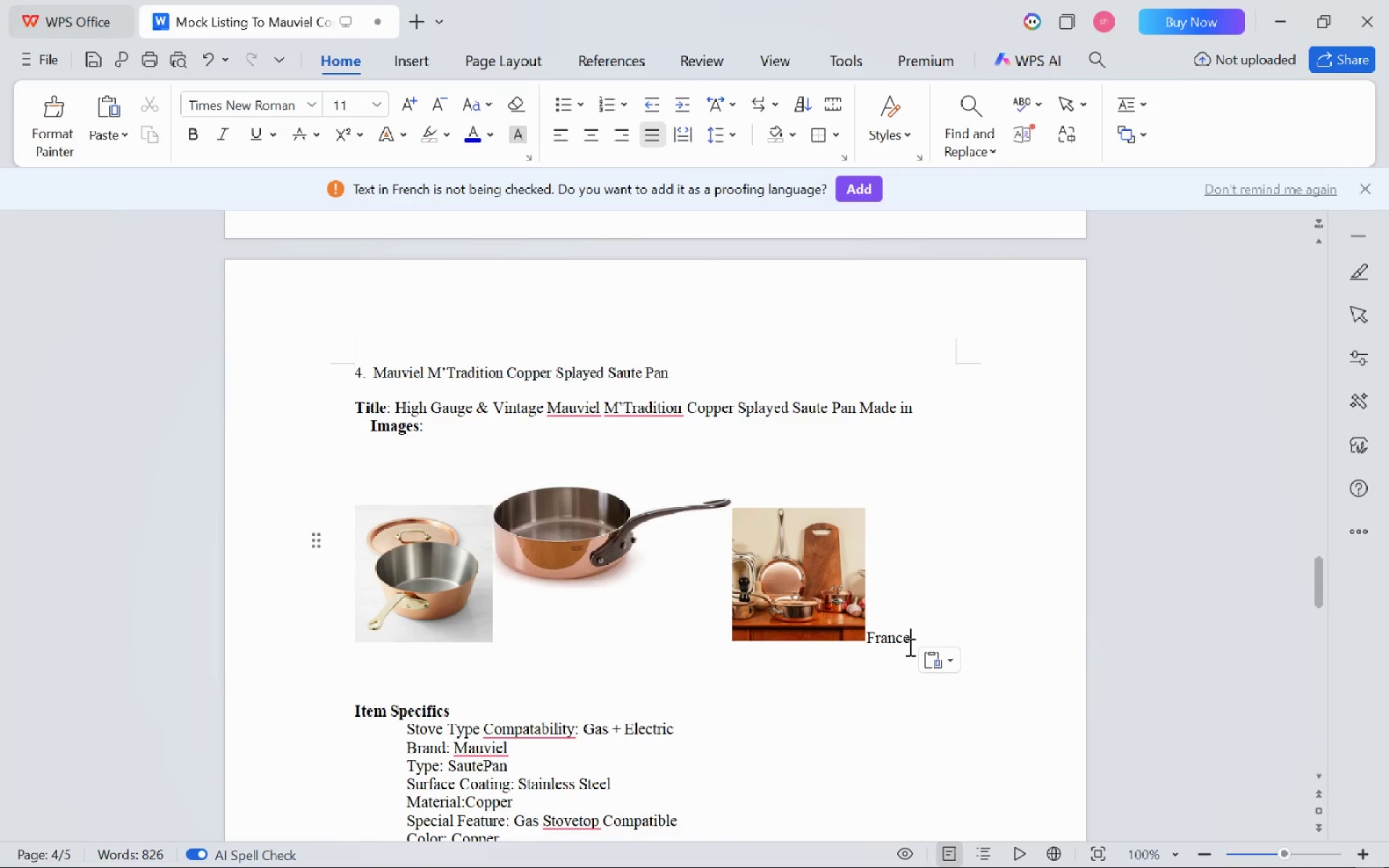 
key(Control+Backspace)
 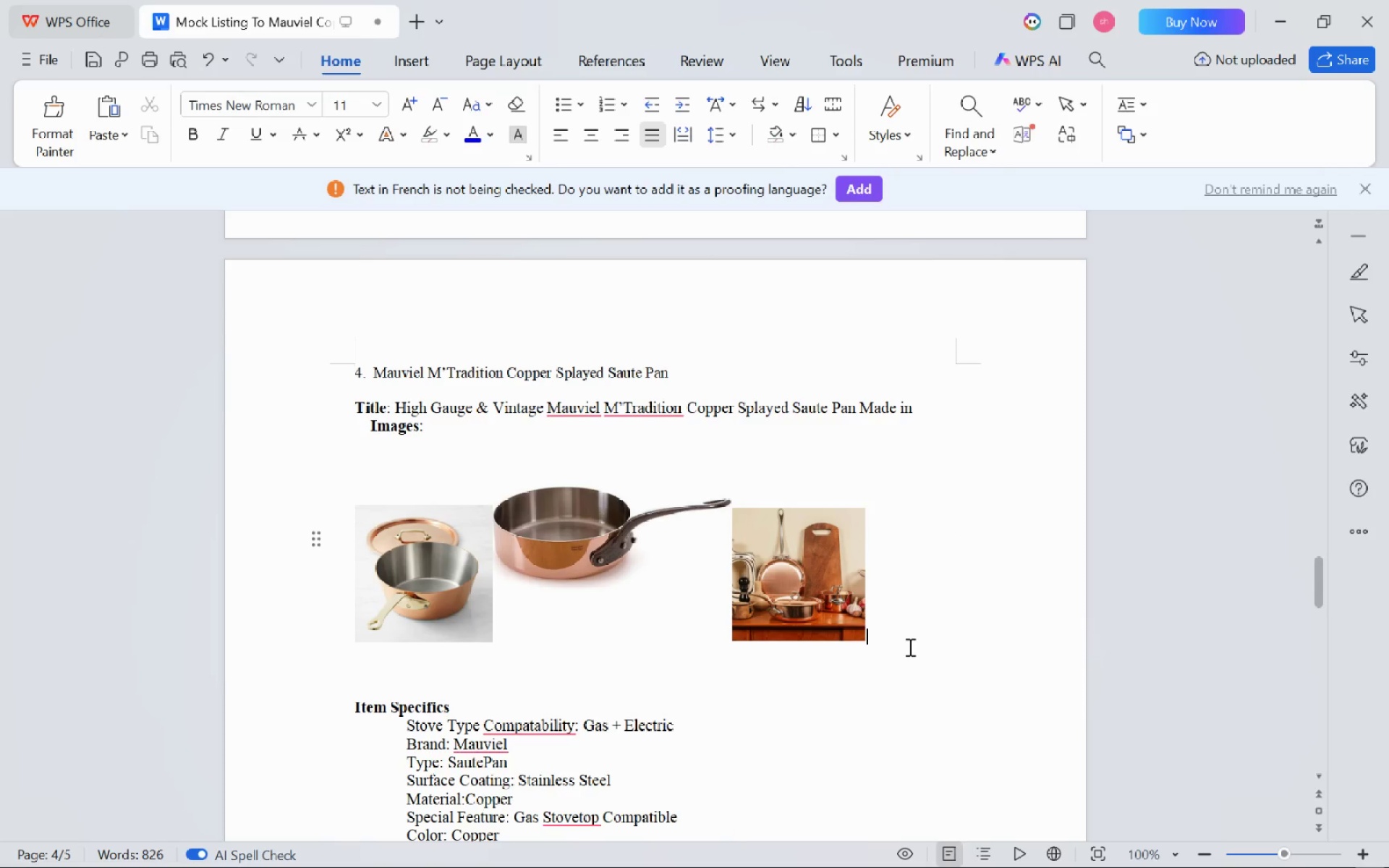 
left_click([928, 414])
 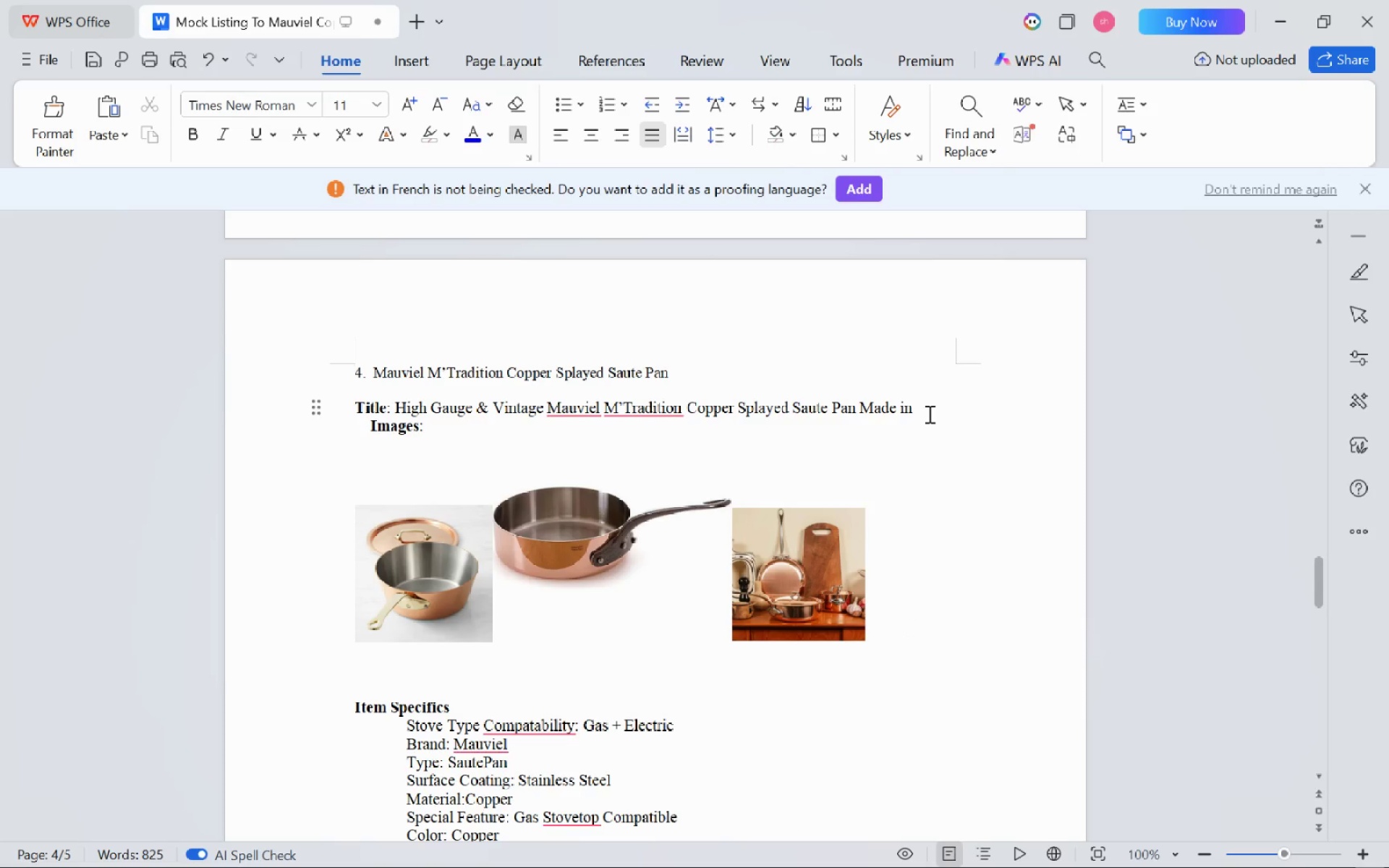 
type(France)
 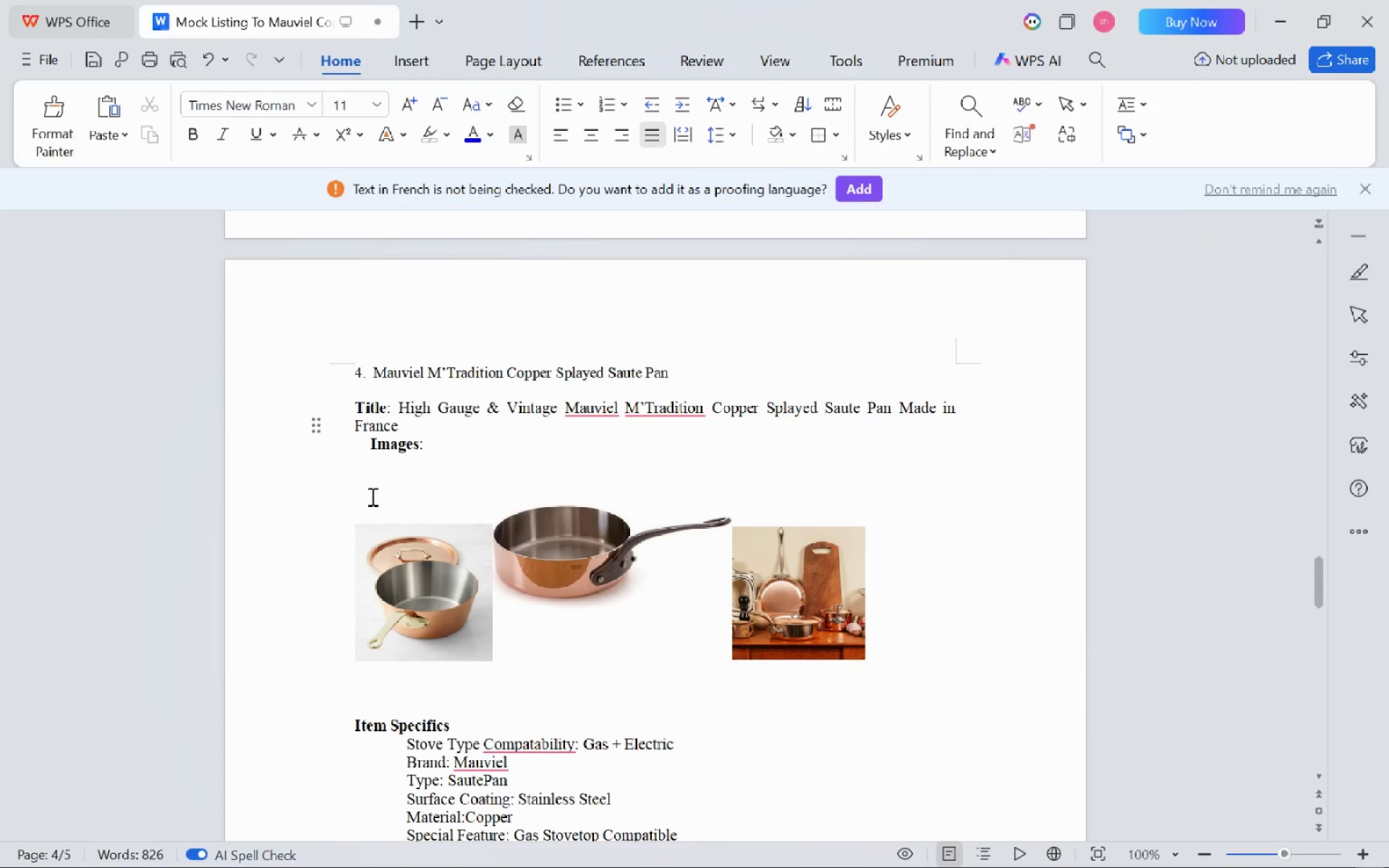 
left_click([399, 488])
 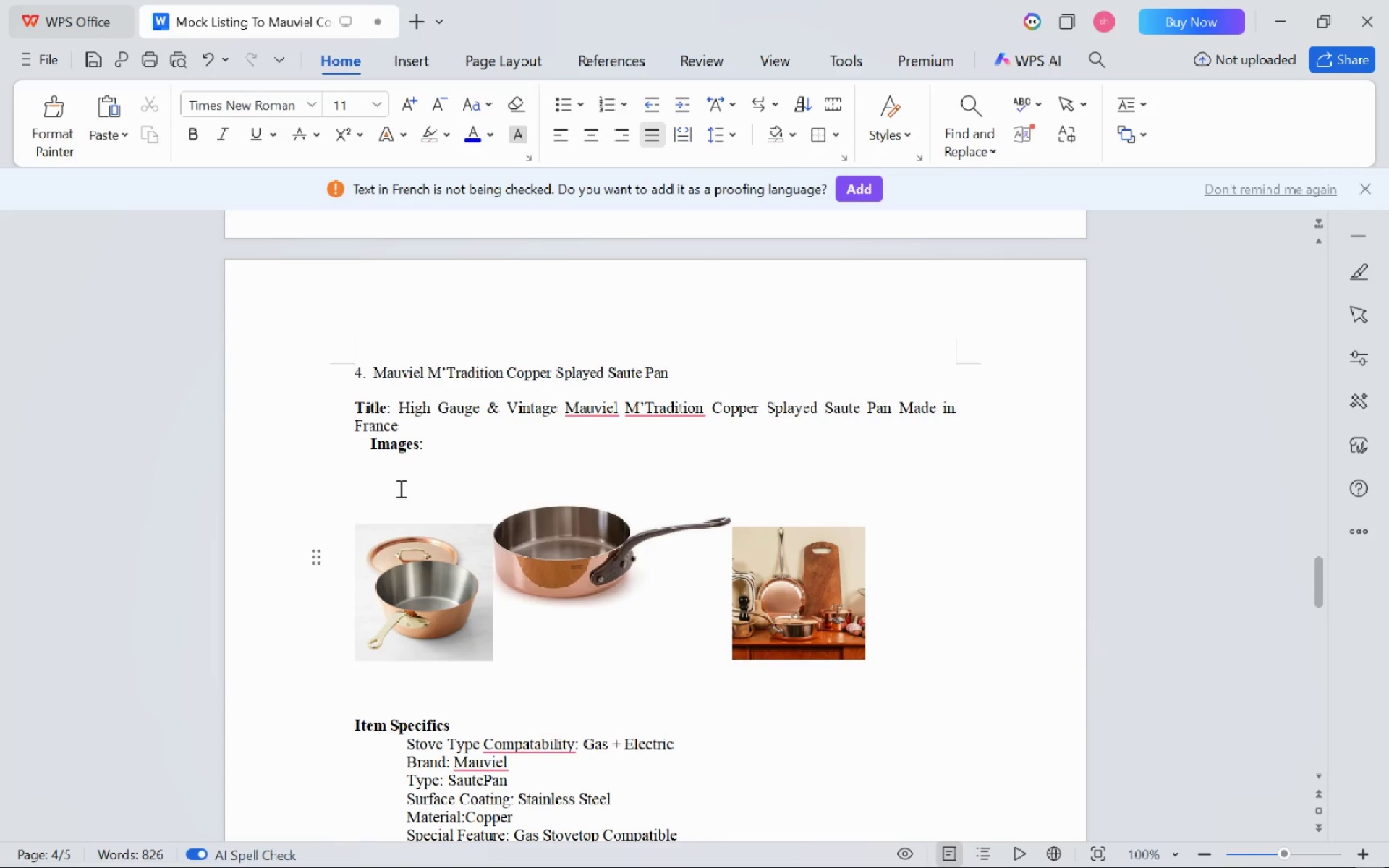 
key(Backspace)
 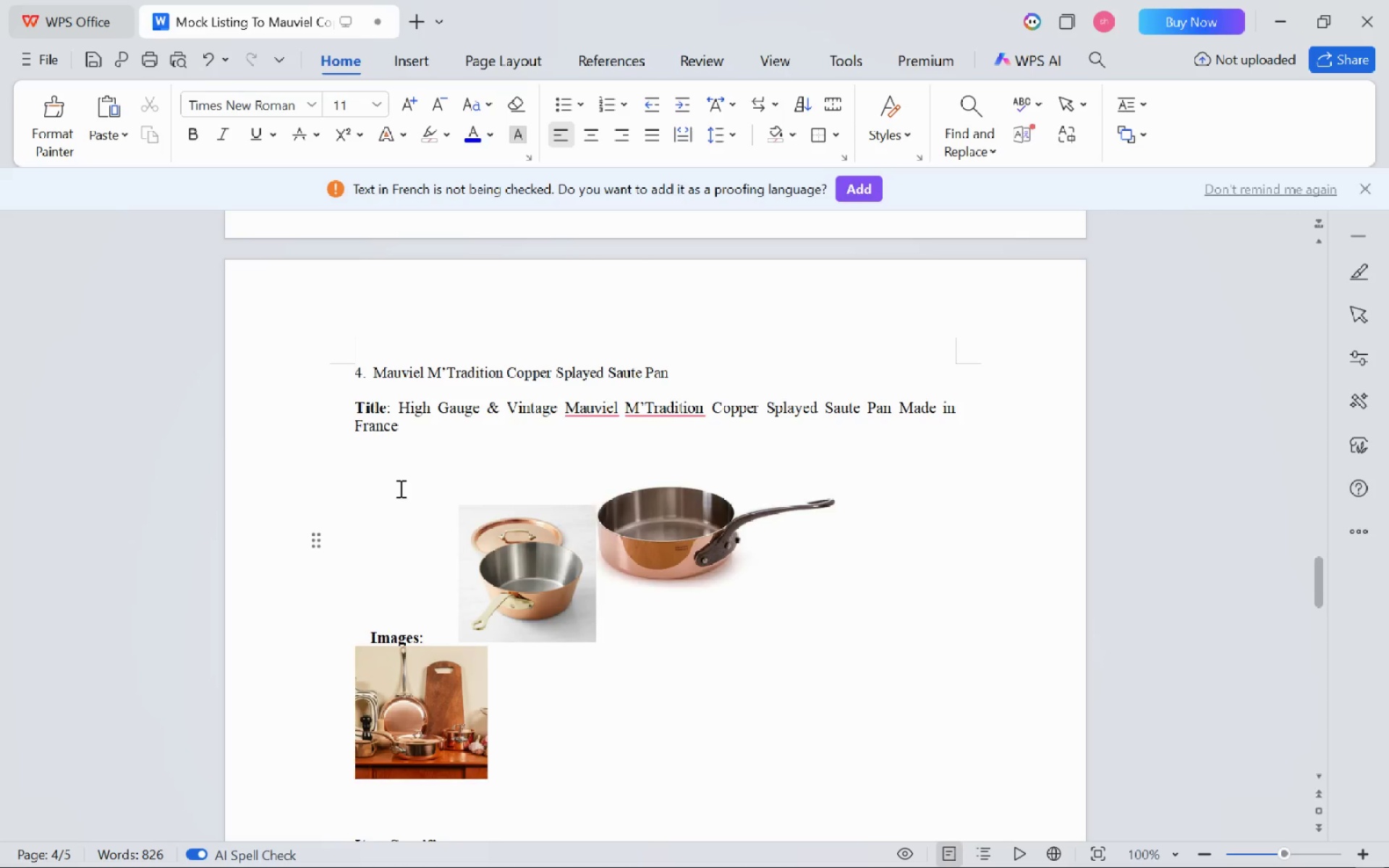 
key(Control+Z)
 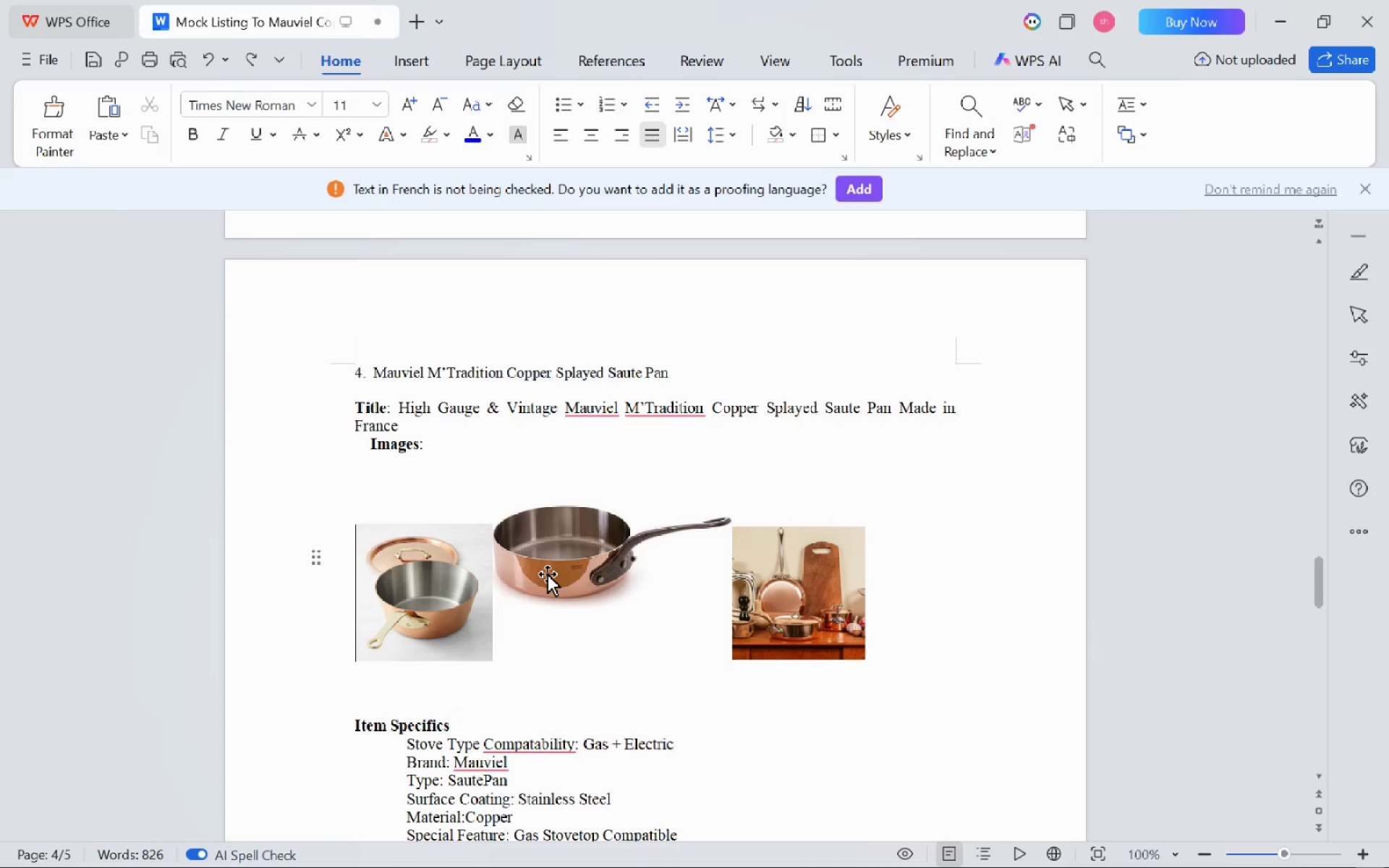 
left_click([547, 574])
 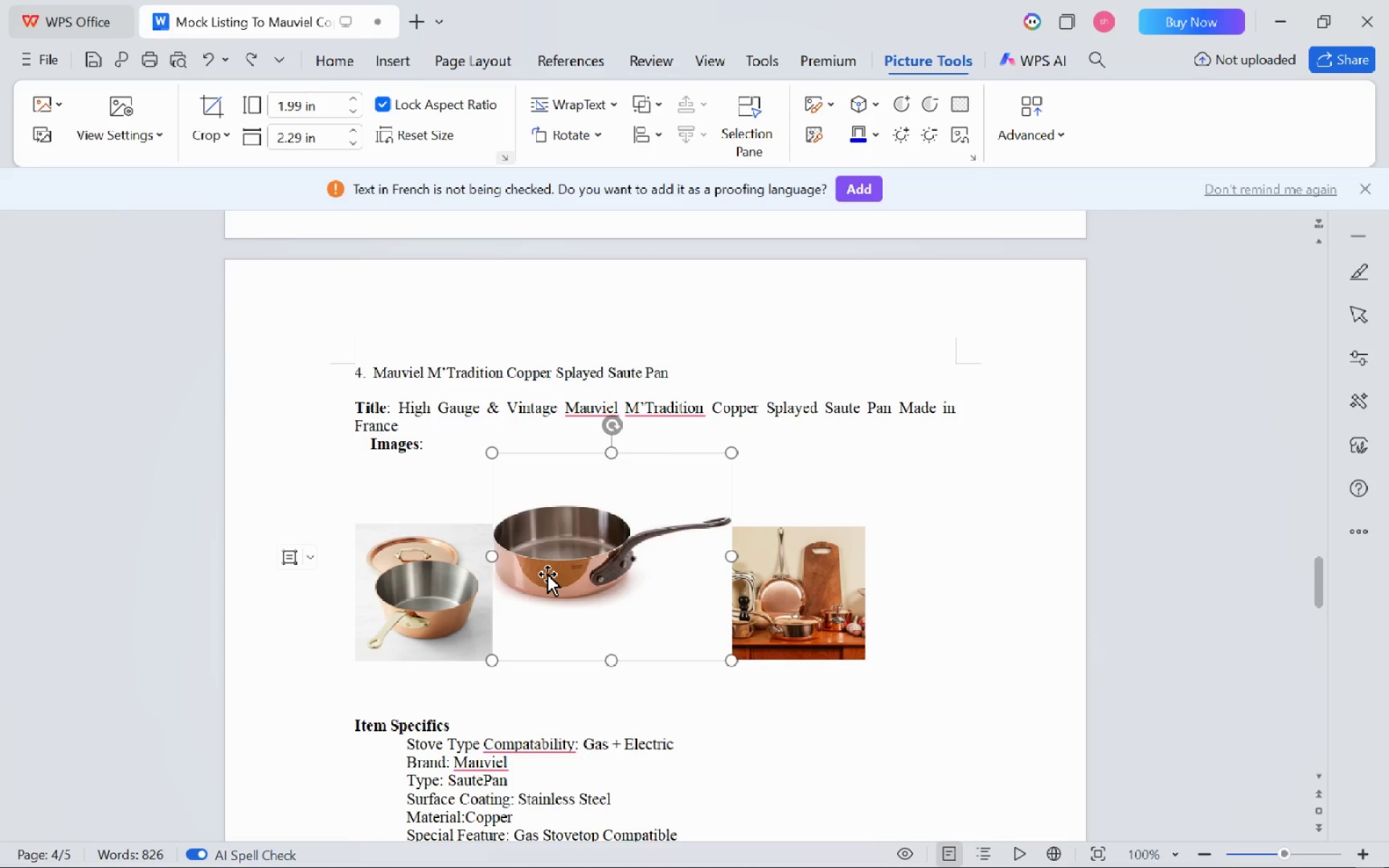 
key(ArrowDown)
 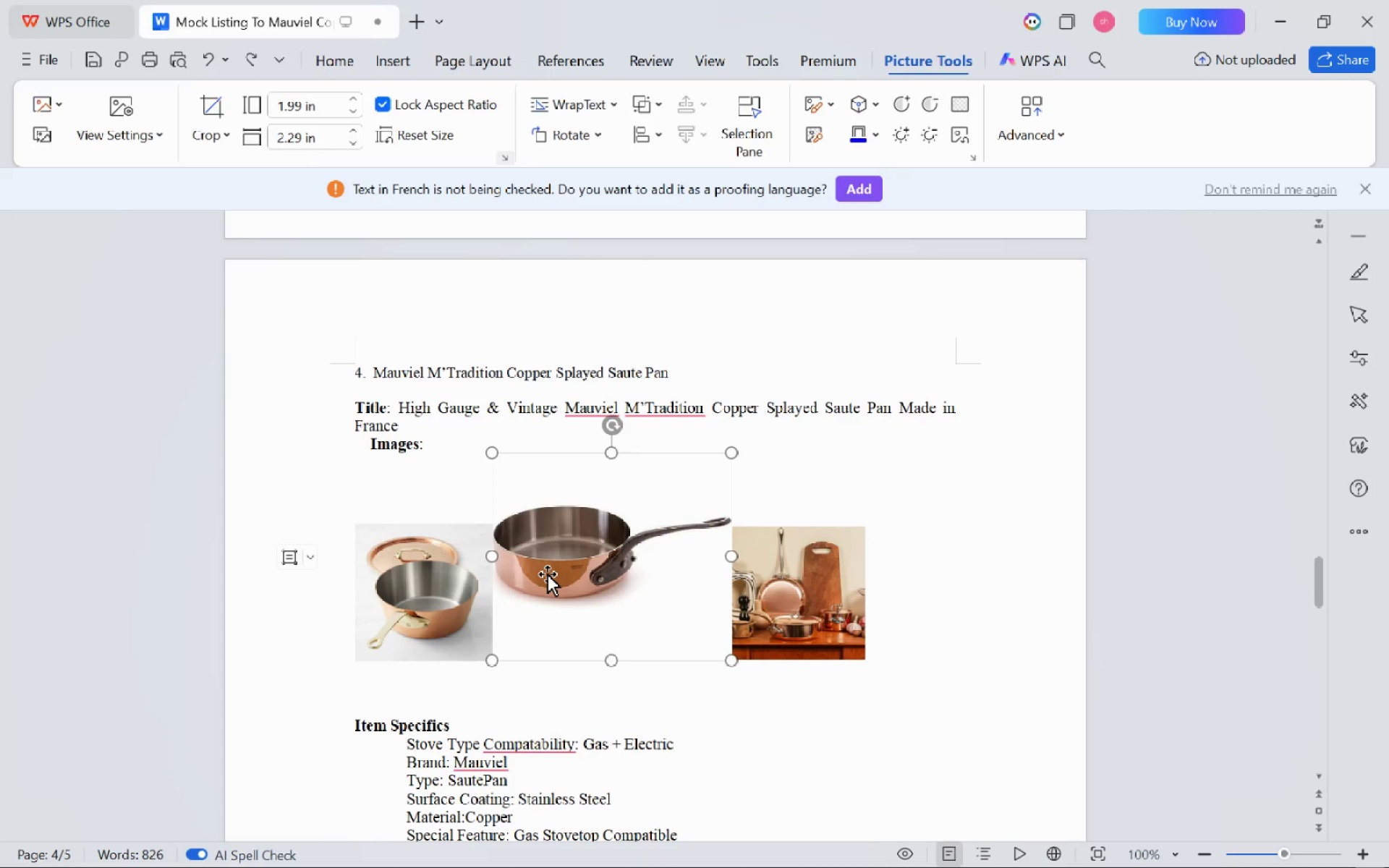 
key(ArrowUp)
 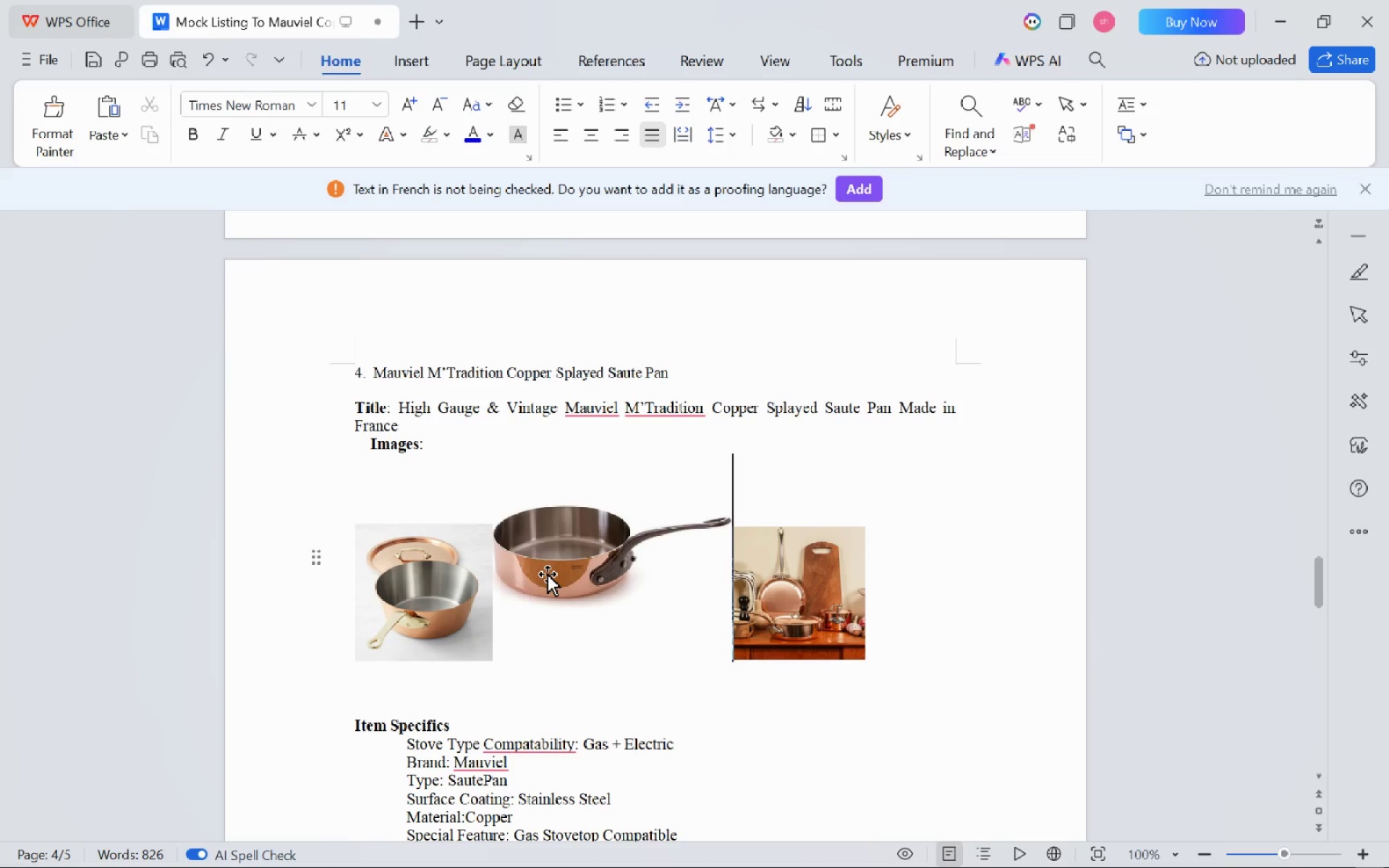 
key(ArrowDown)
 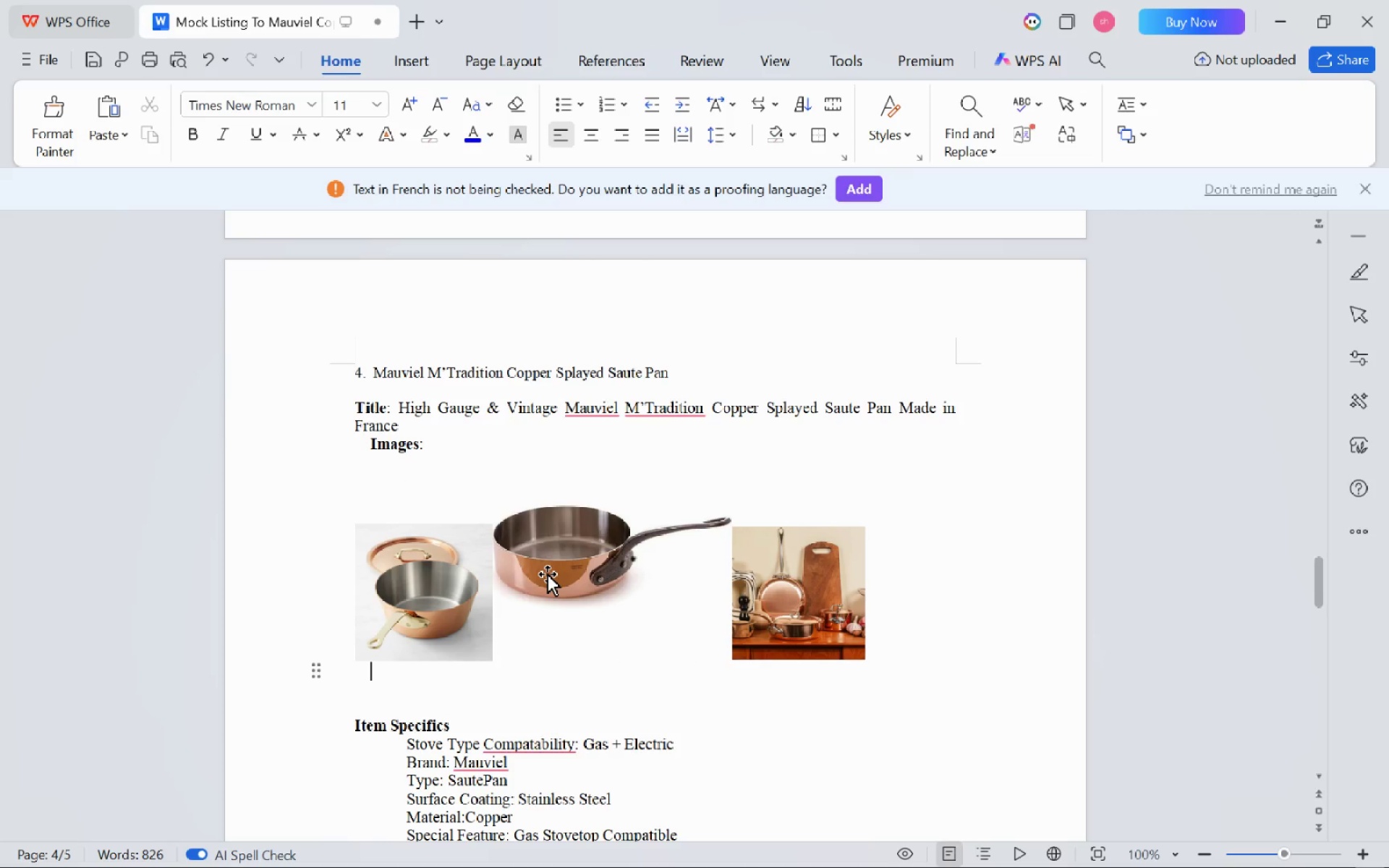 
key(ArrowDown)
 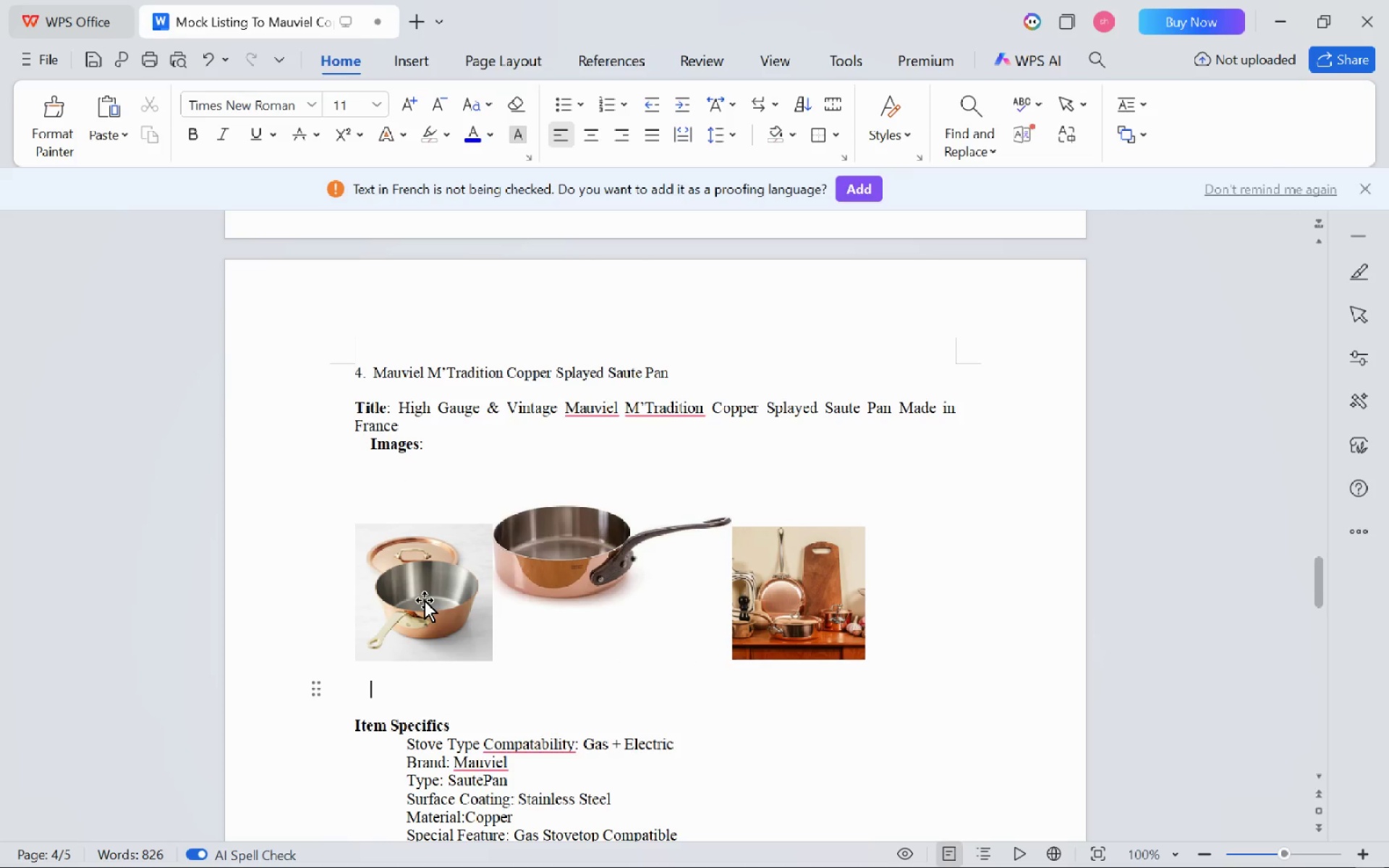 
left_click_drag(start_coordinate=[424, 600], to_coordinate=[560, 595])
 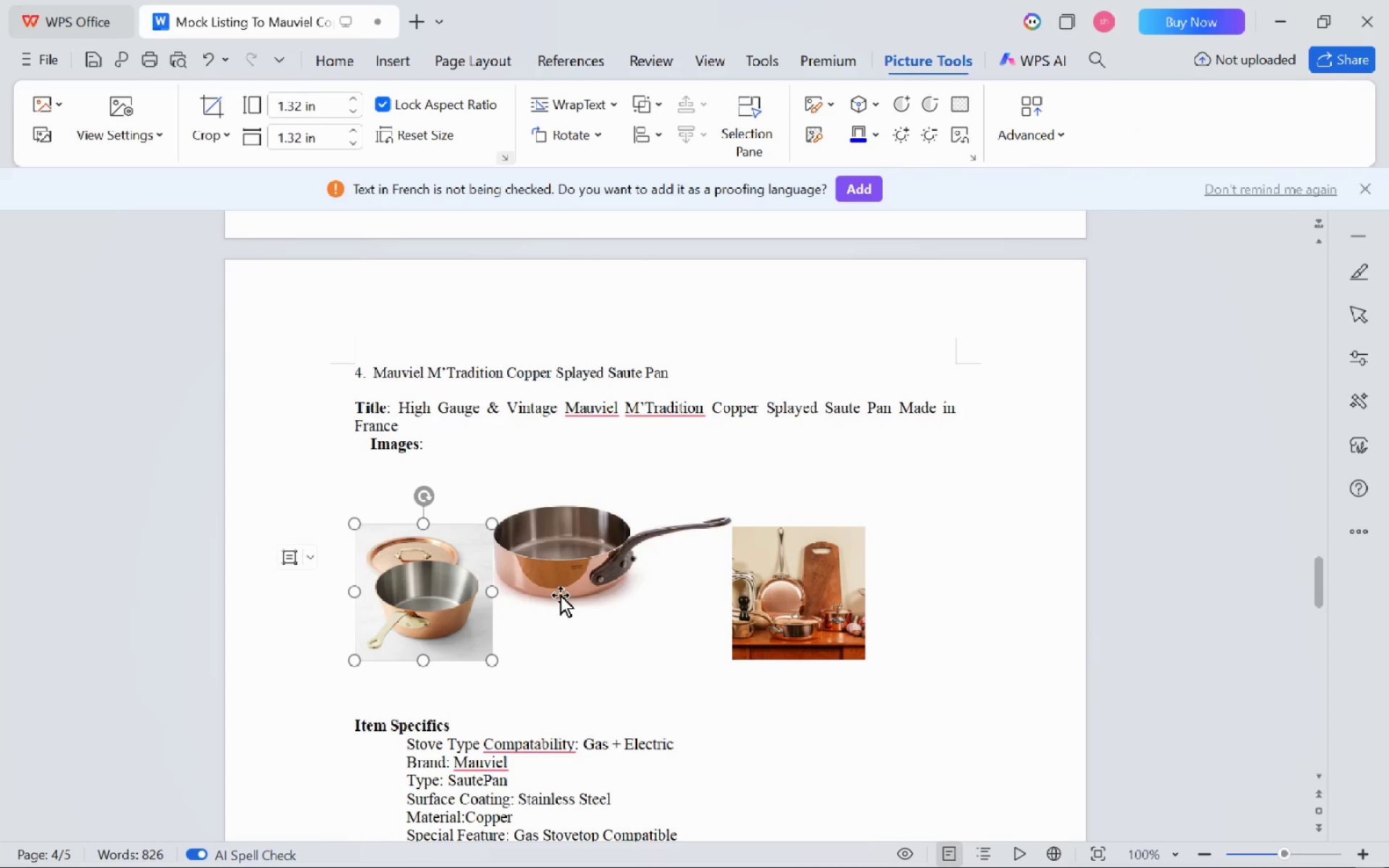 
left_click([560, 595])
 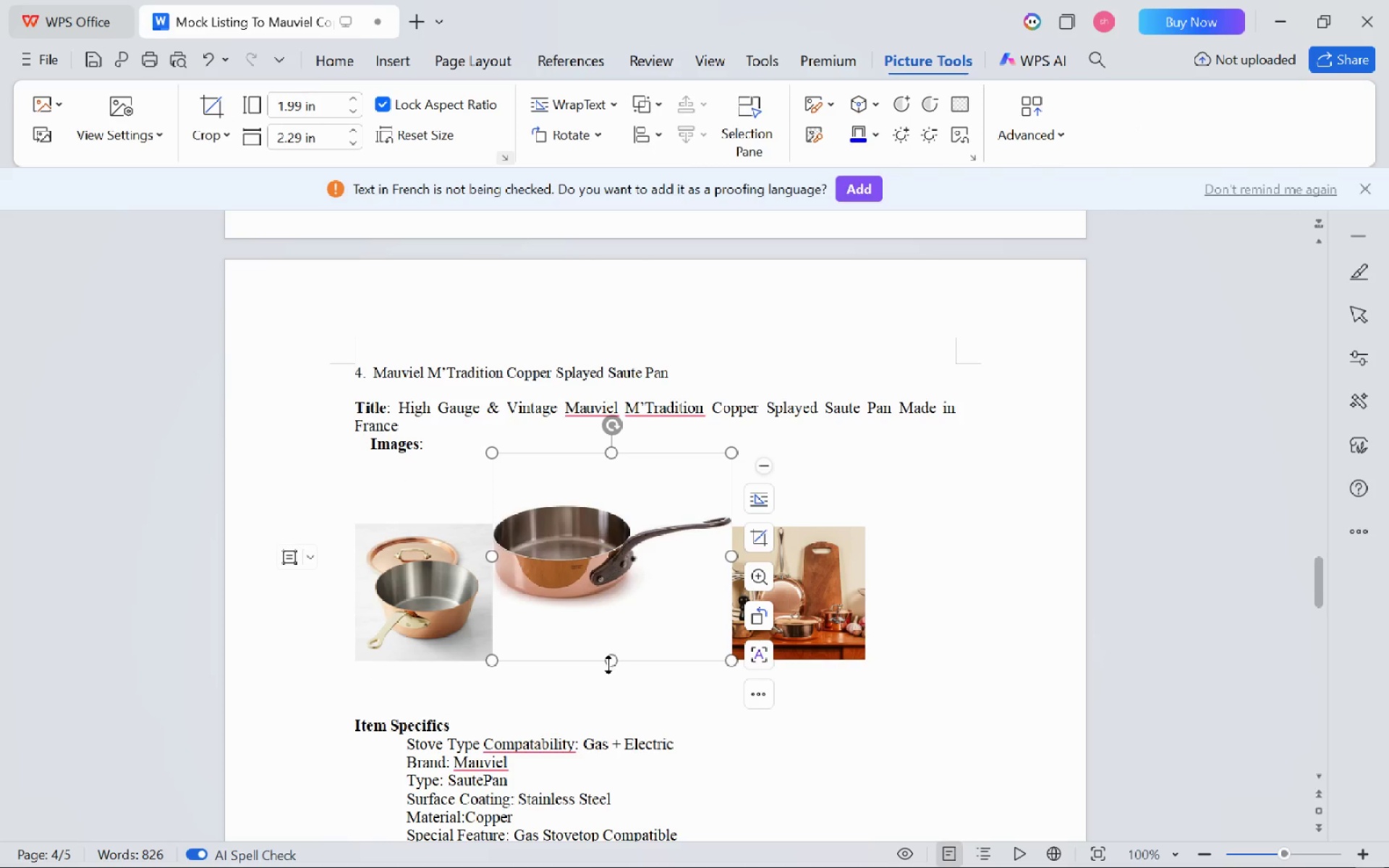 
left_click_drag(start_coordinate=[608, 663], to_coordinate=[618, 623])
 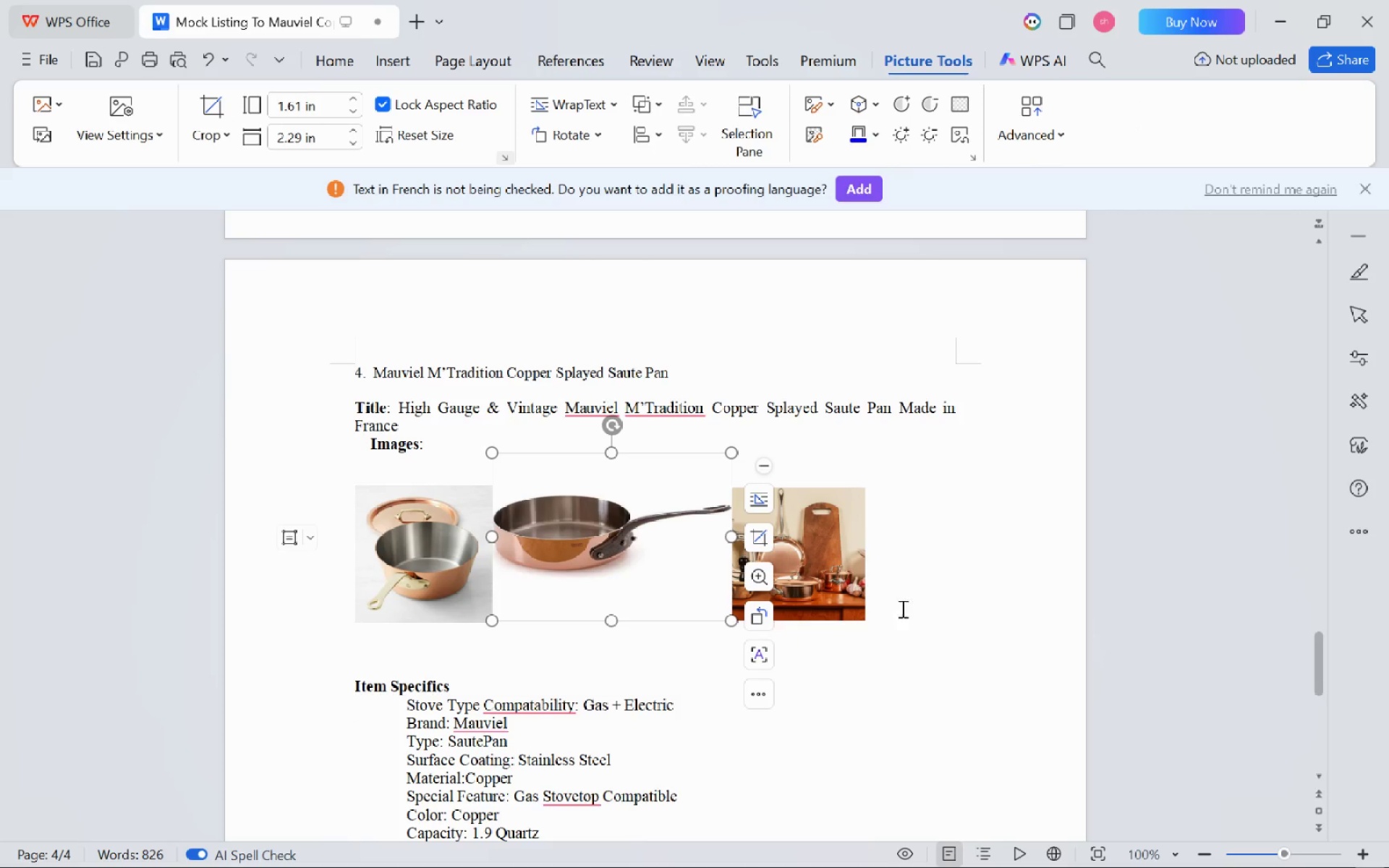 
left_click([930, 605])
 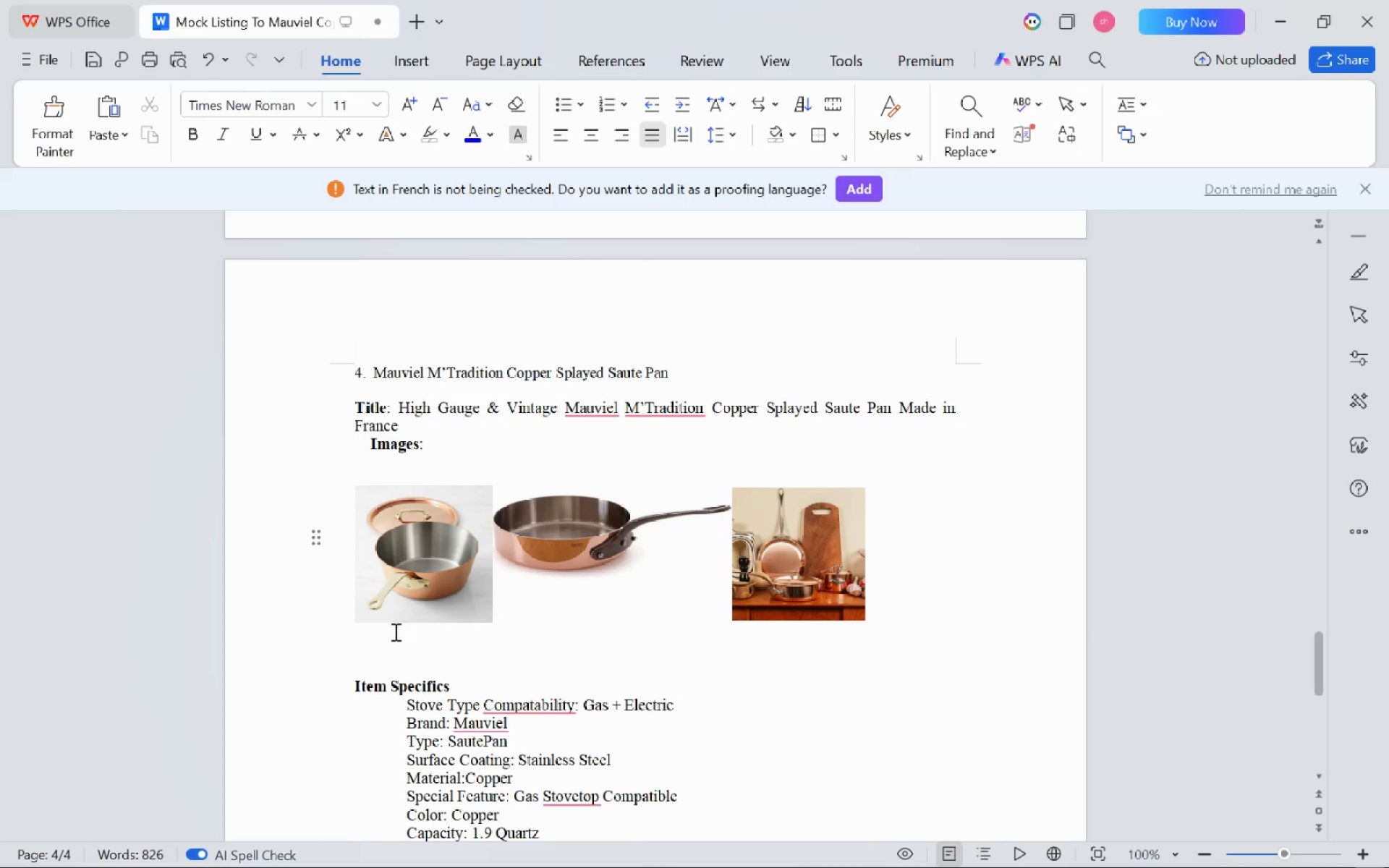 
left_click([381, 671])
 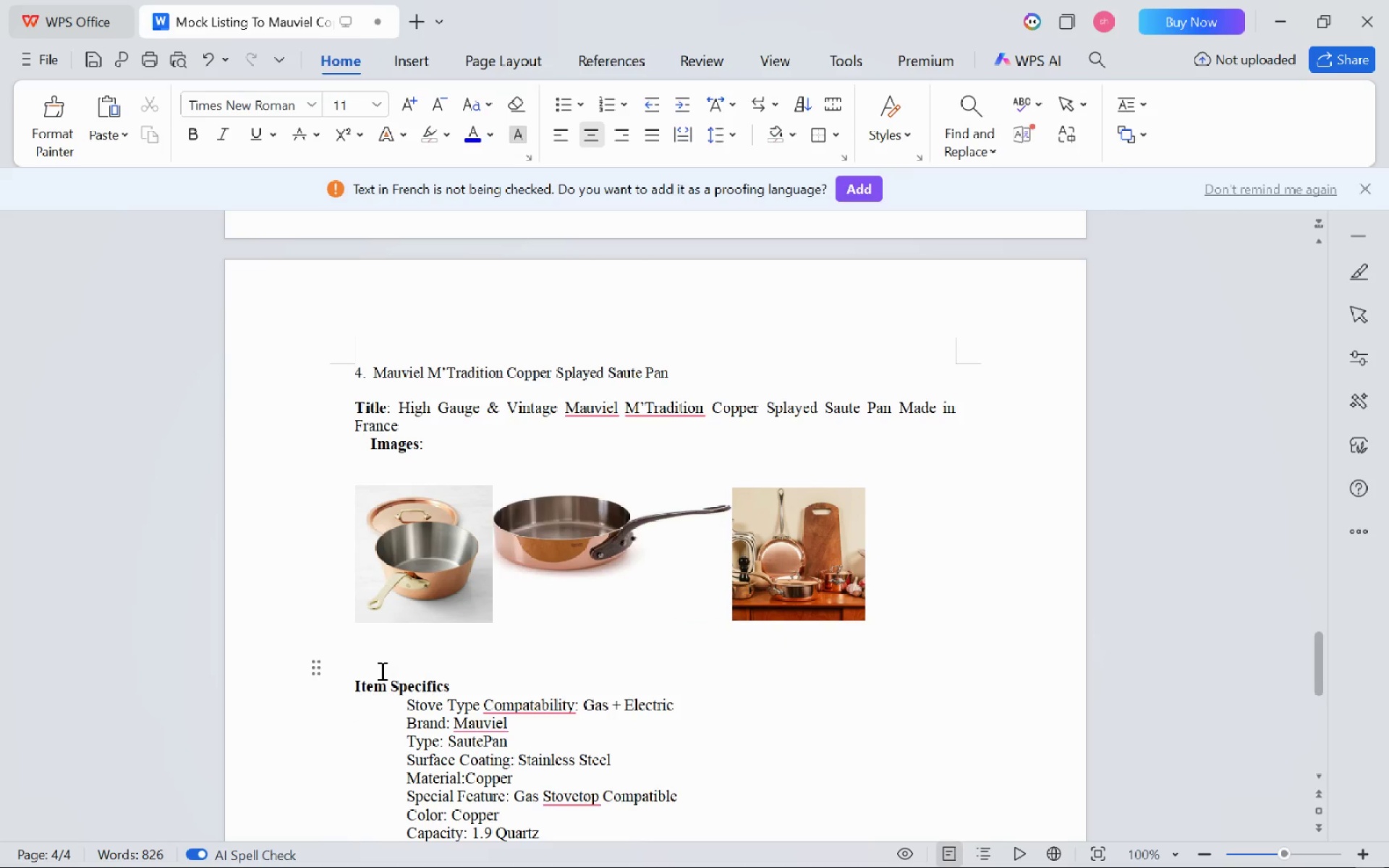 
key(Backspace)
 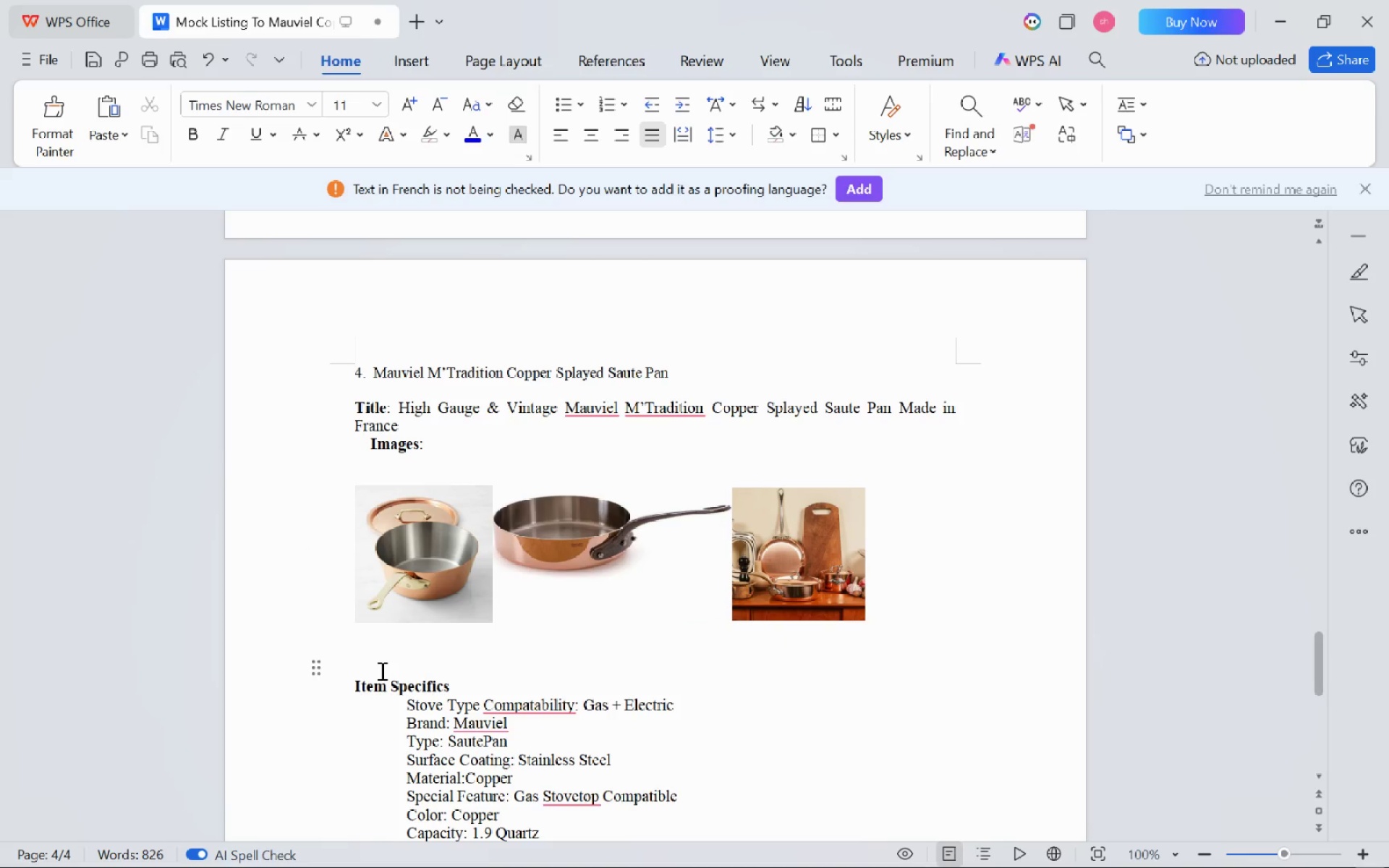 
key(Backspace)
 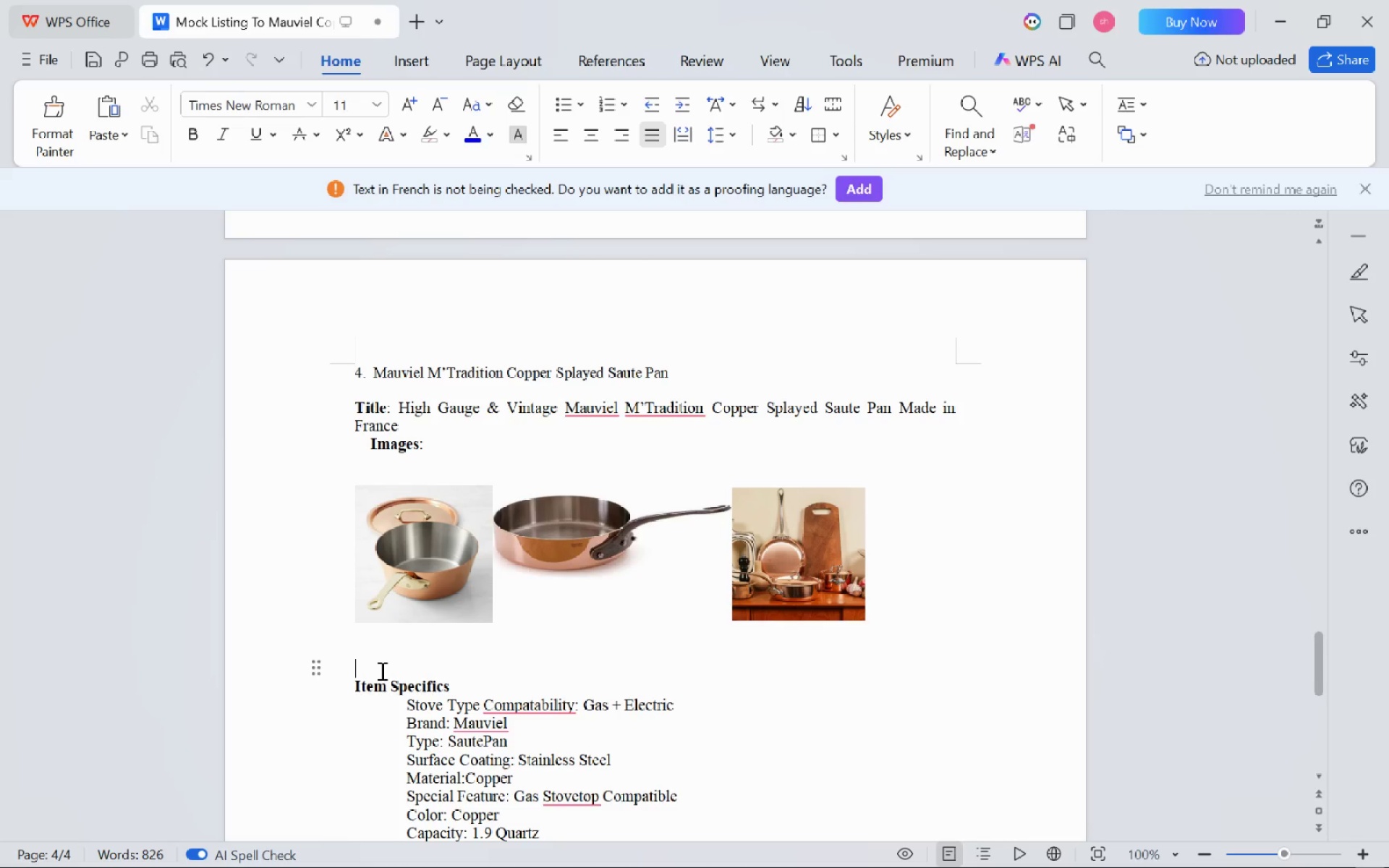 
key(Backspace)
 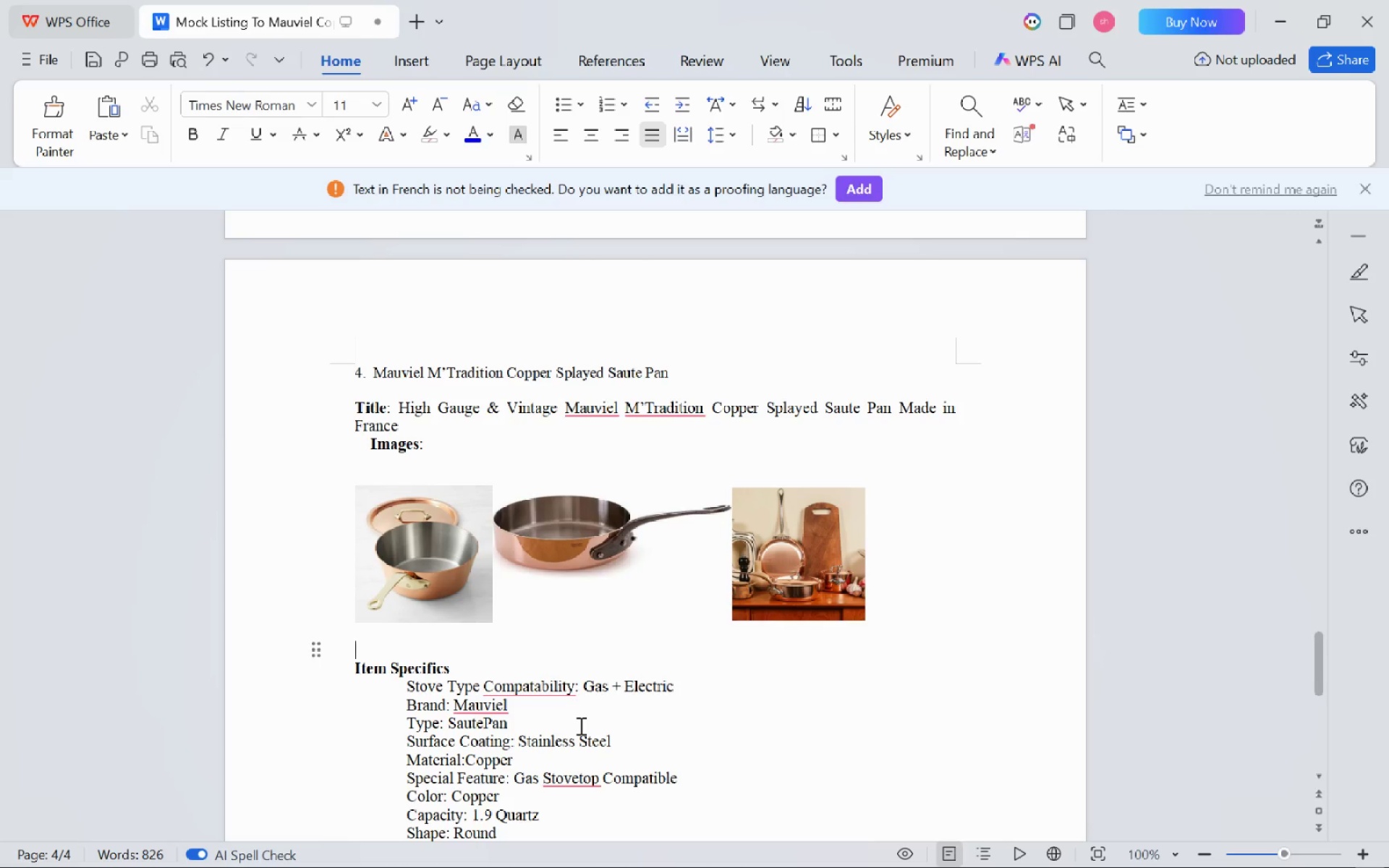 
key(Alt+AltLeft)
 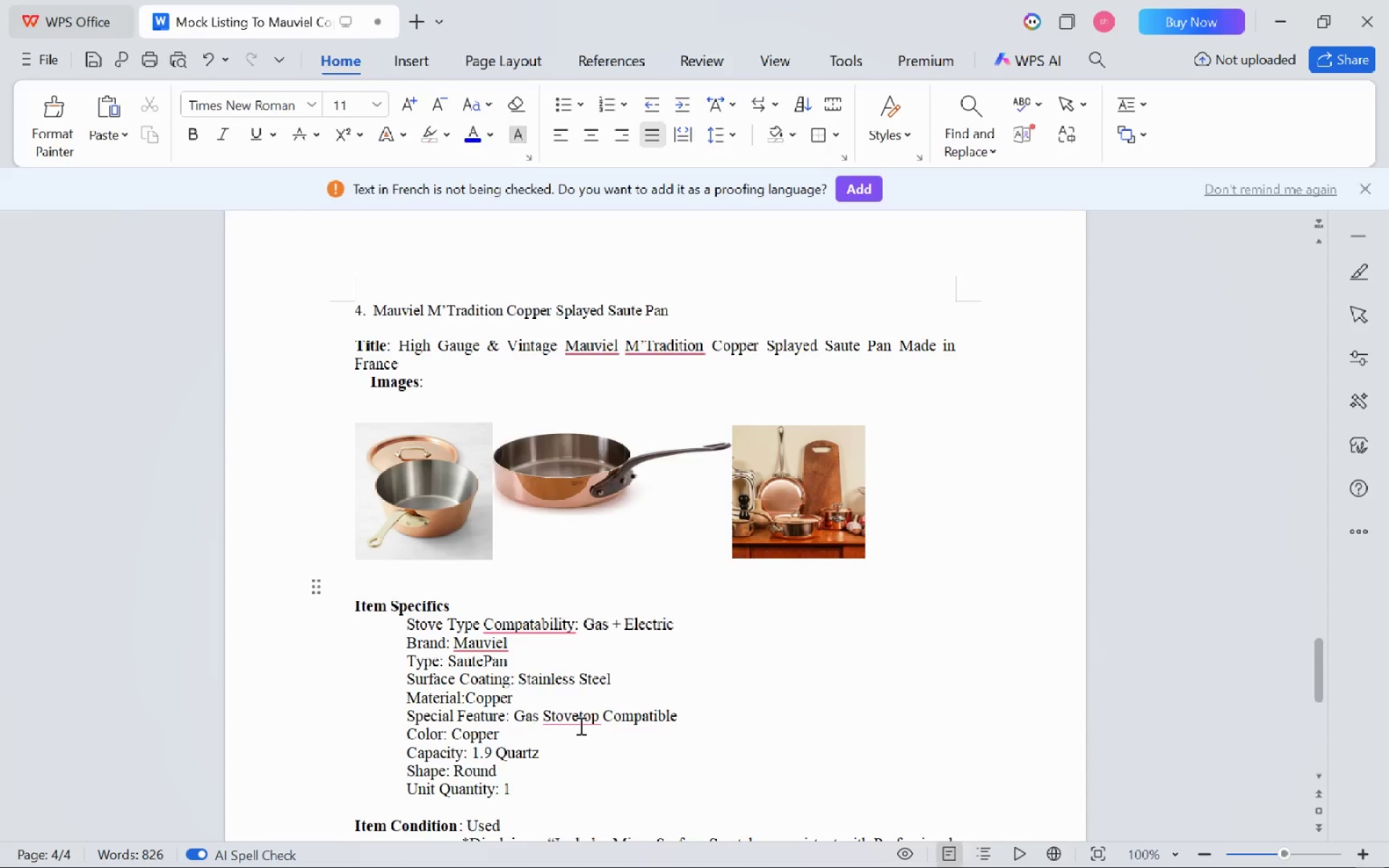 
scroll: coordinate [579, 726], scroll_direction: none, amount: 0.0
 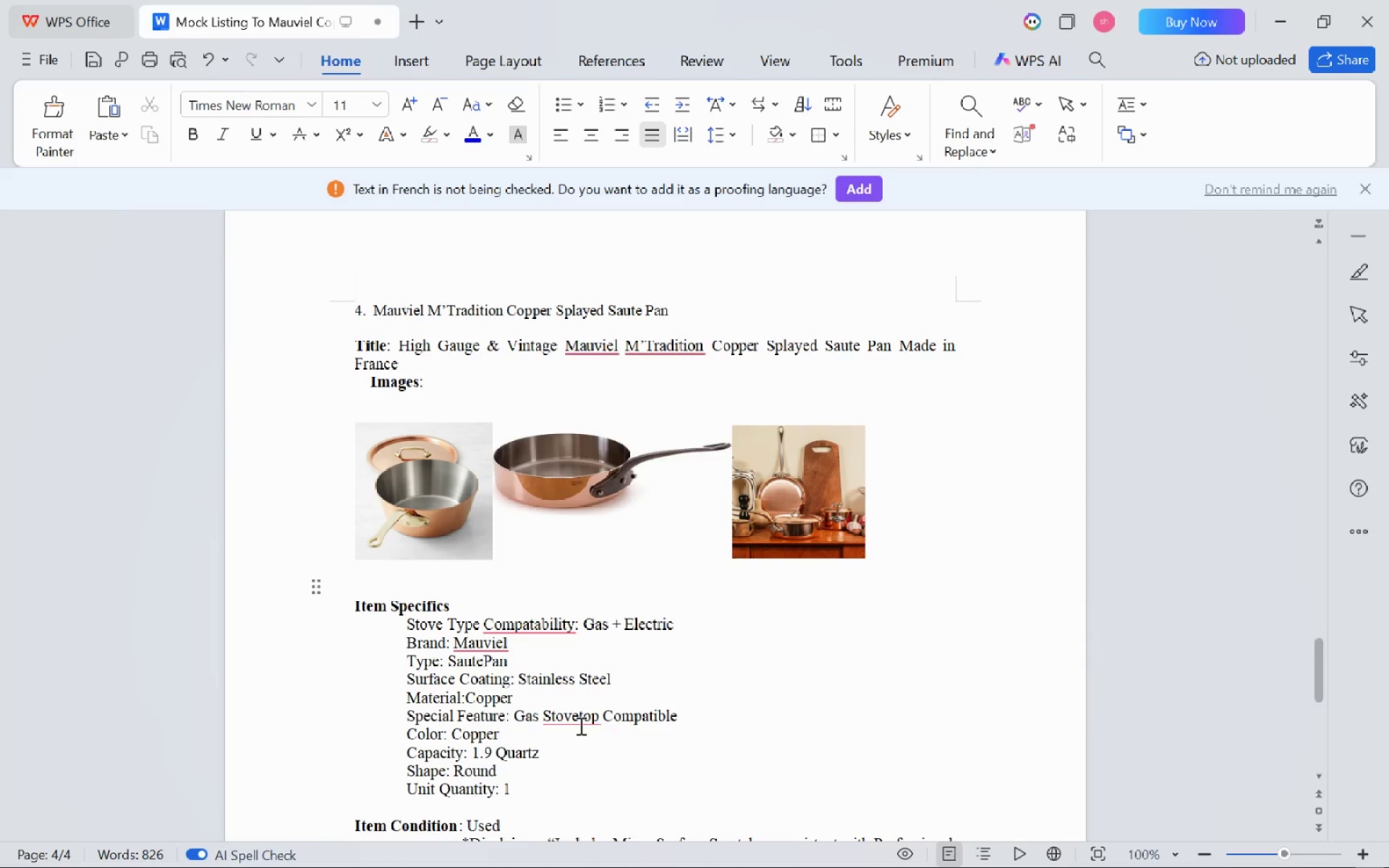 
key(Alt+Tab)
 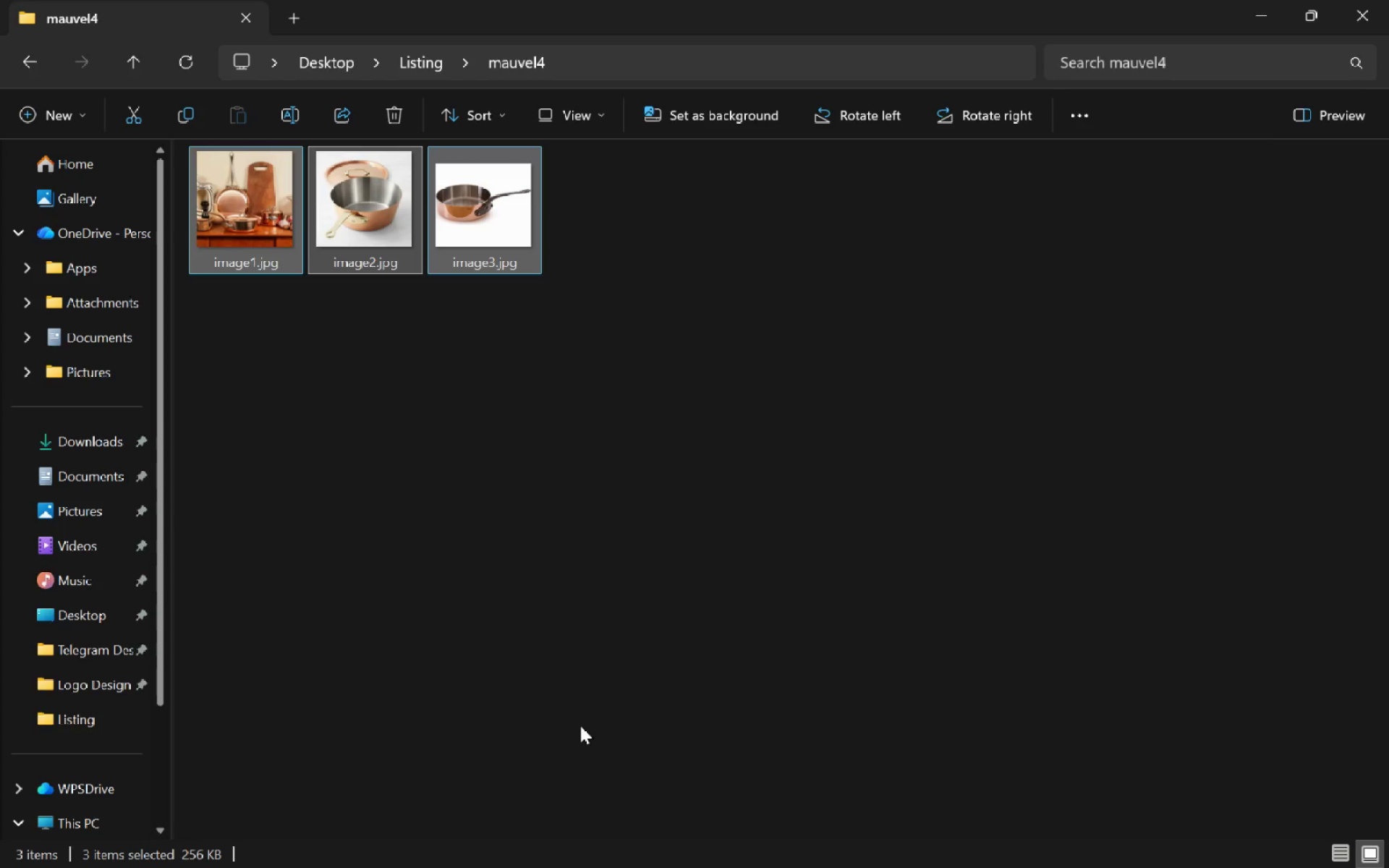 
key(Alt+Tab)
 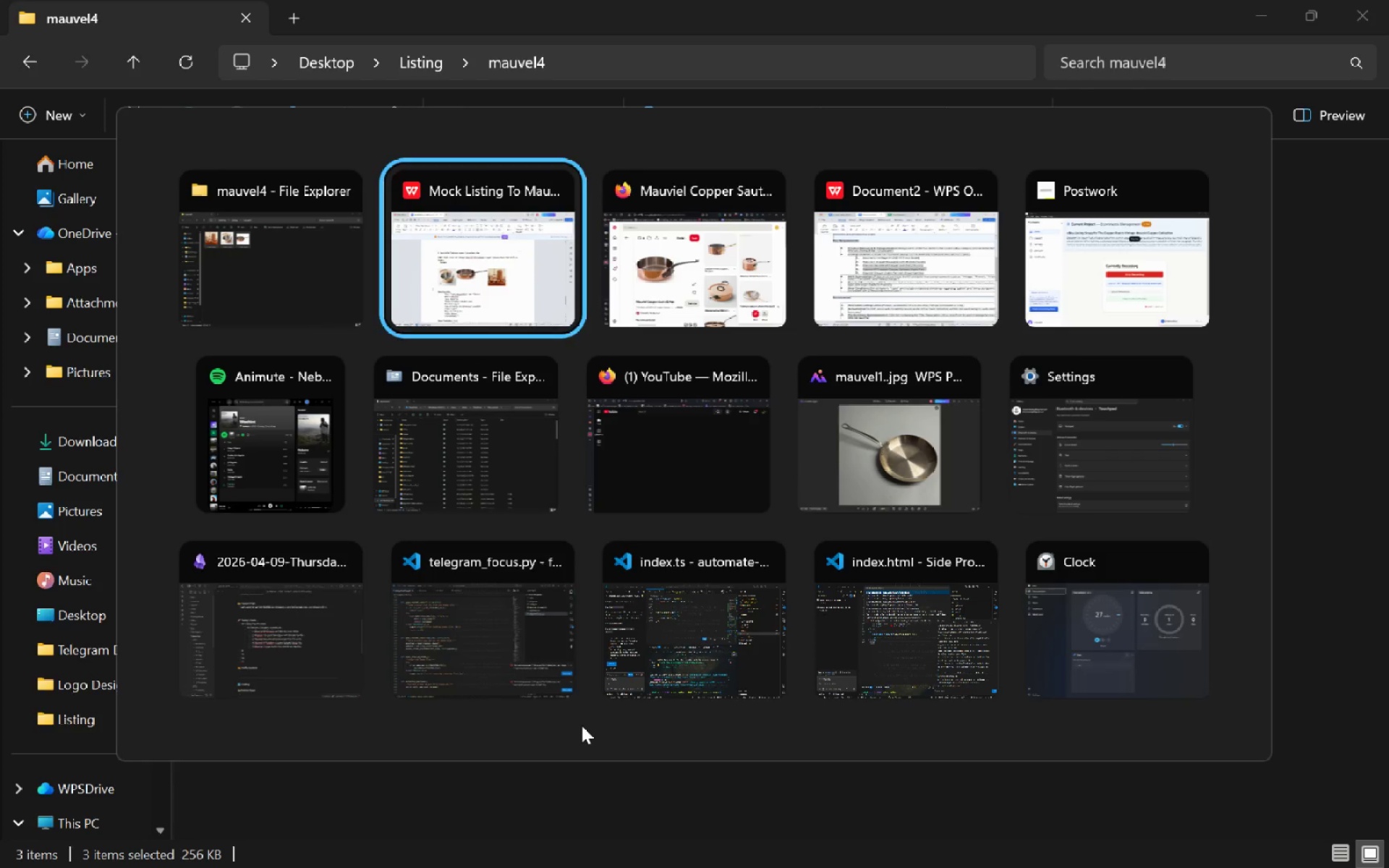 
key(Alt+Tab)
 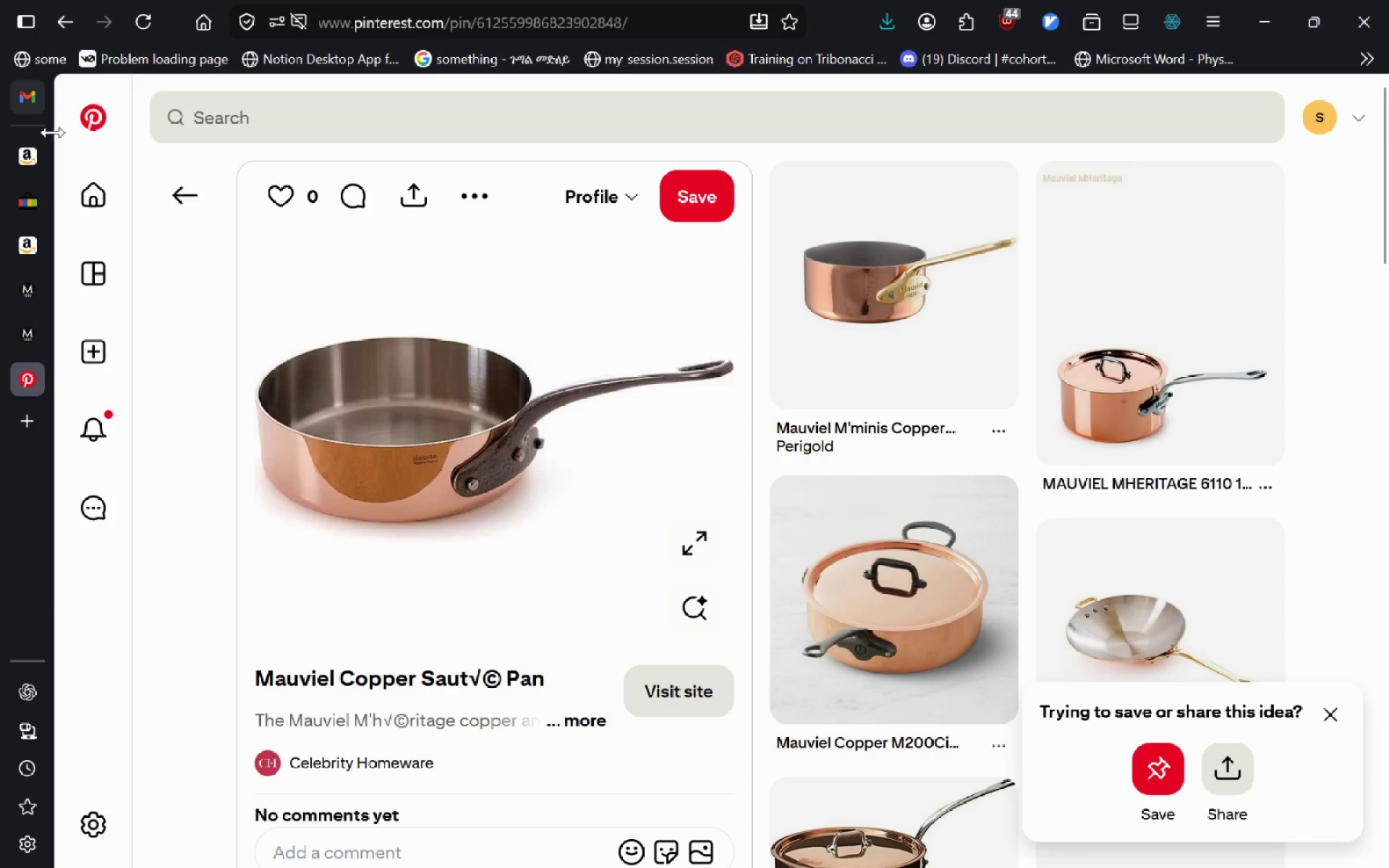 
hold_key(key=ControlLeft, duration=0.64)
 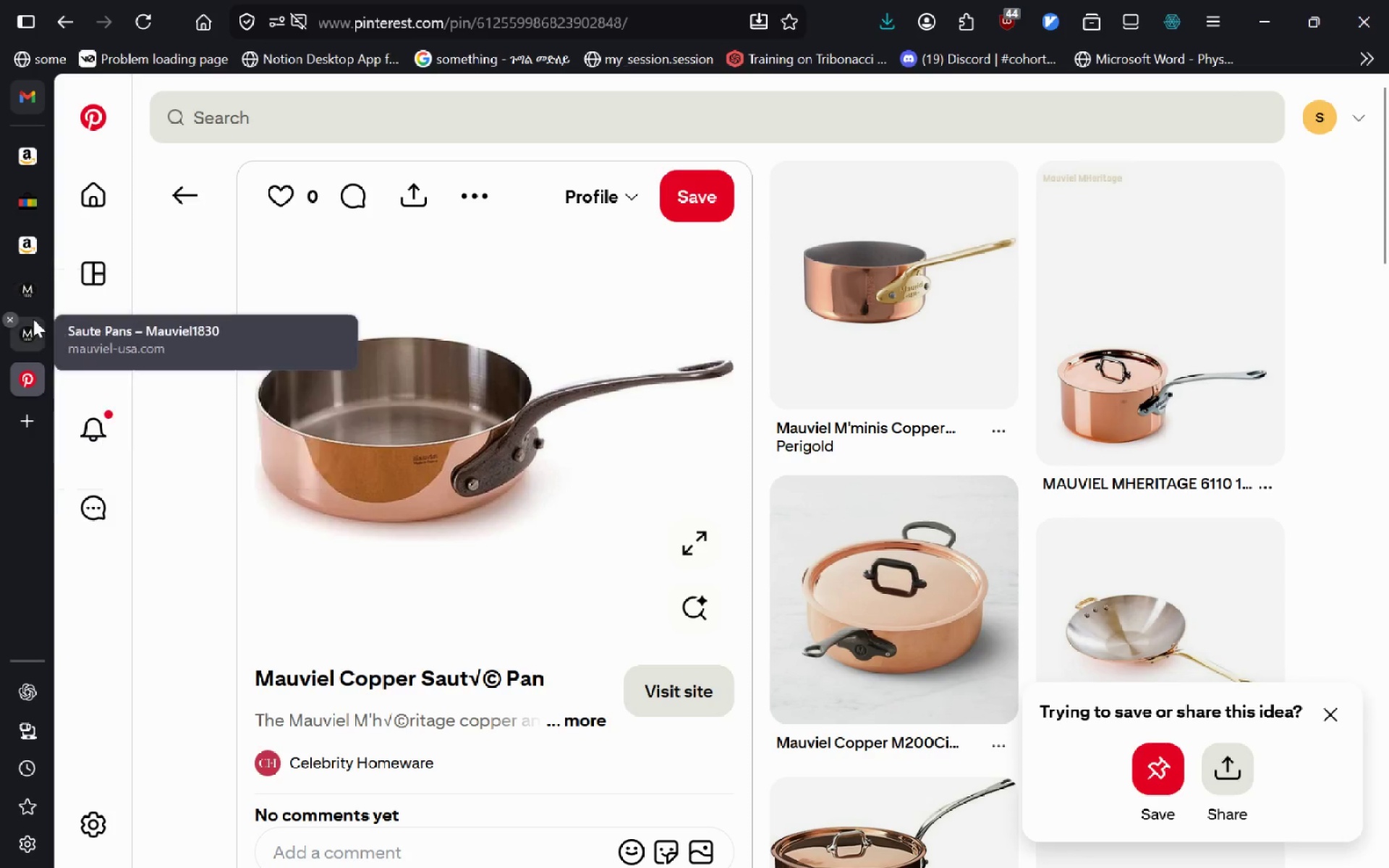 
left_click([33, 319])
 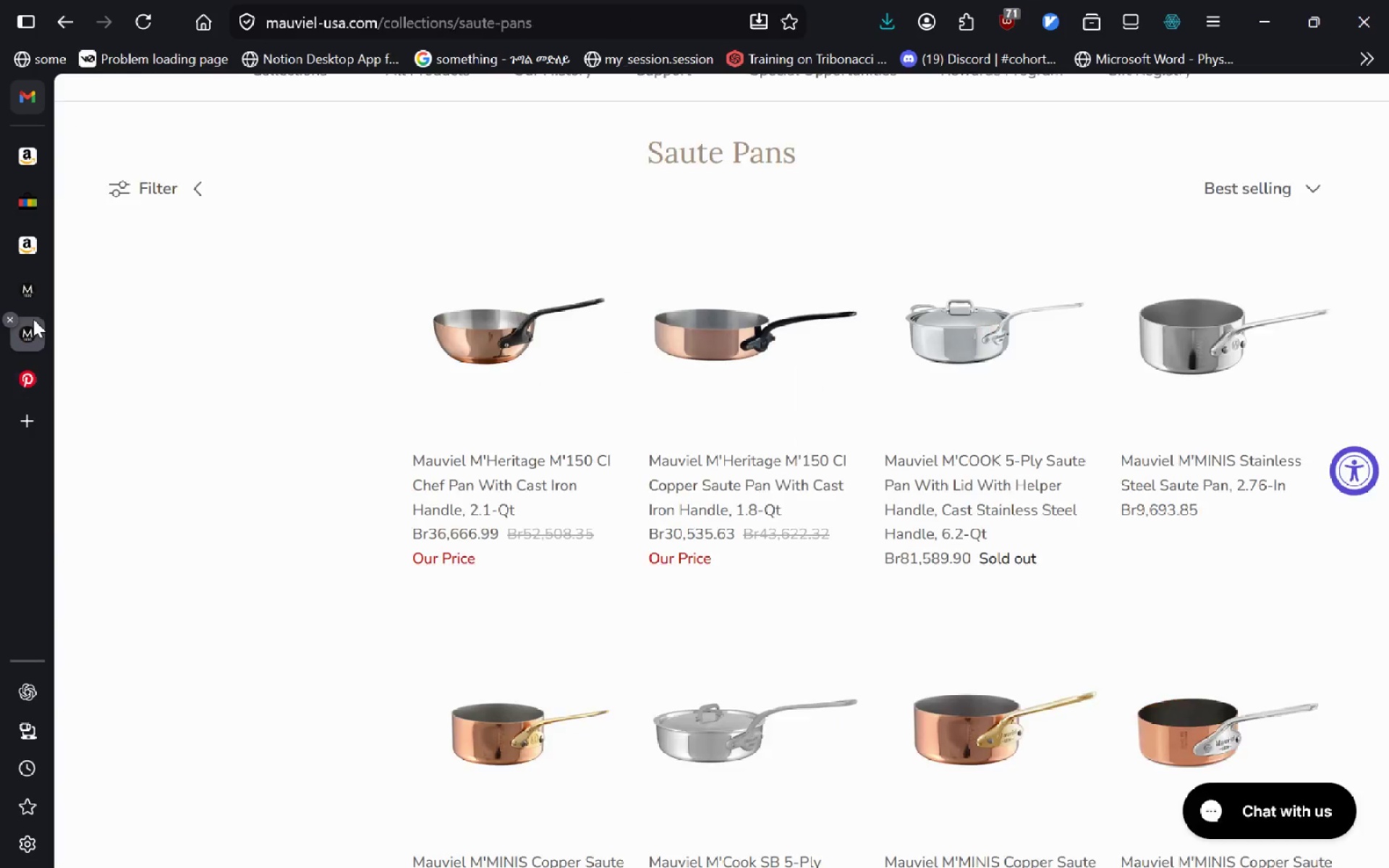 
key(Control+W)
 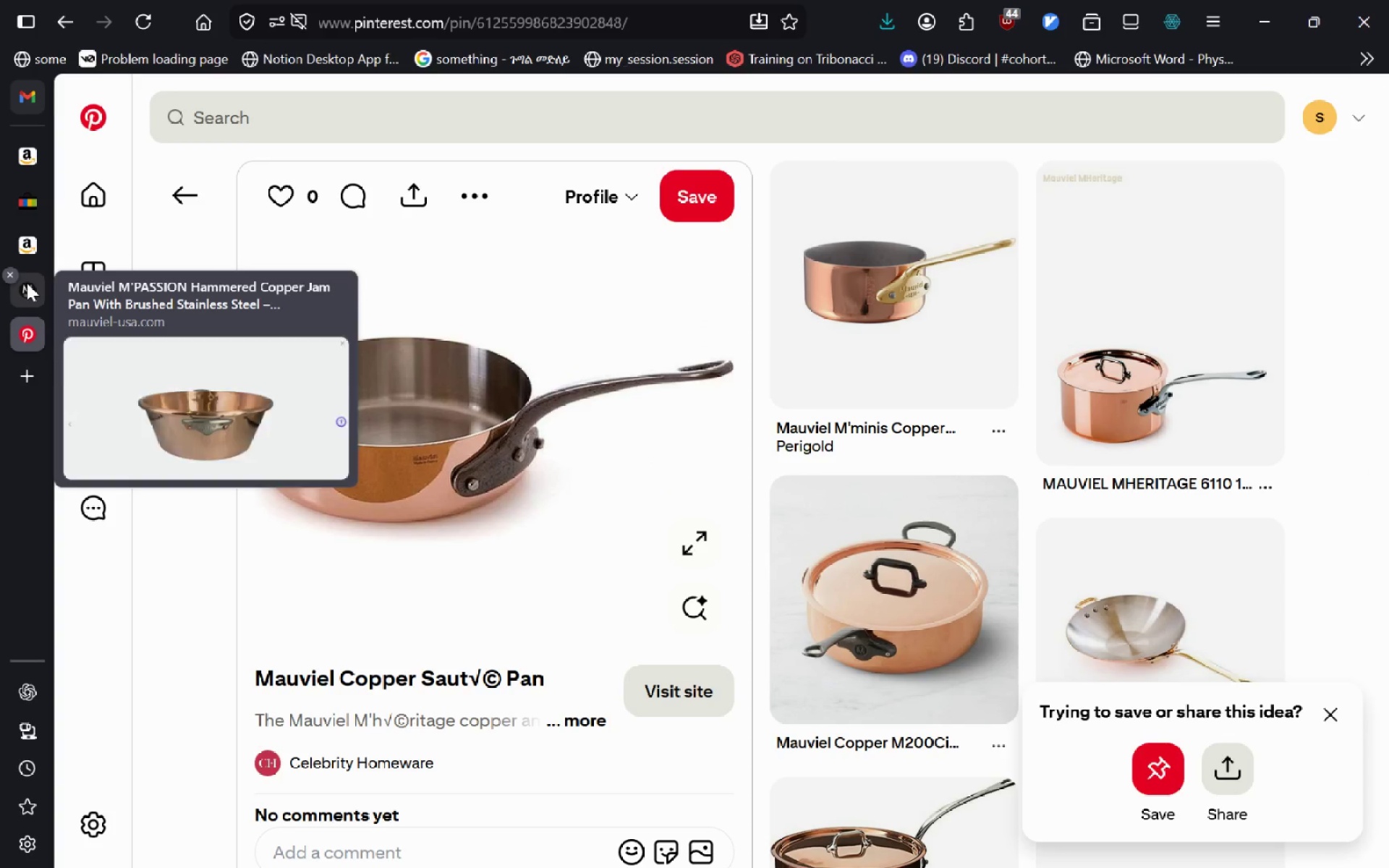 
left_click([27, 283])
 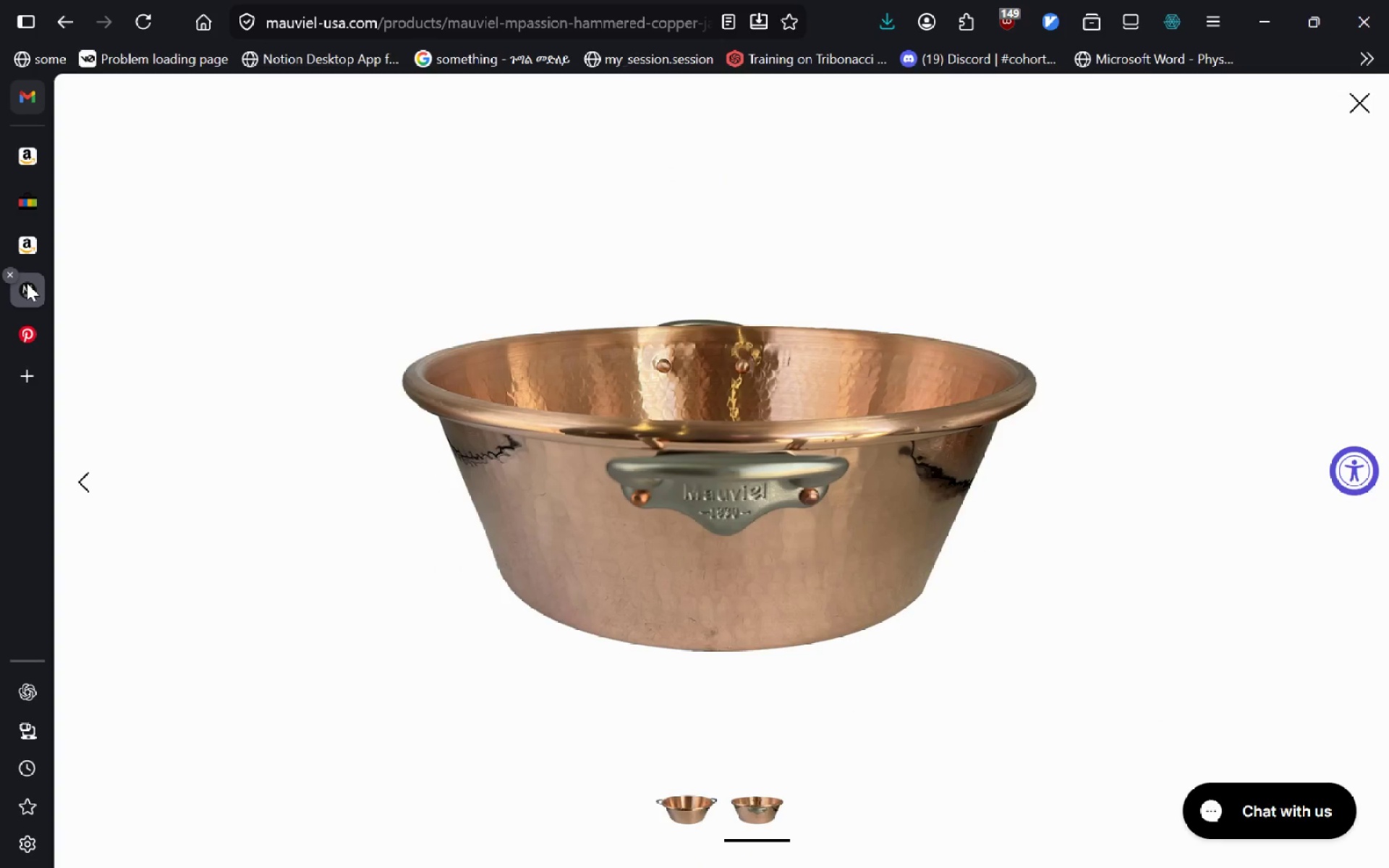 
key(Control+ControlLeft)
 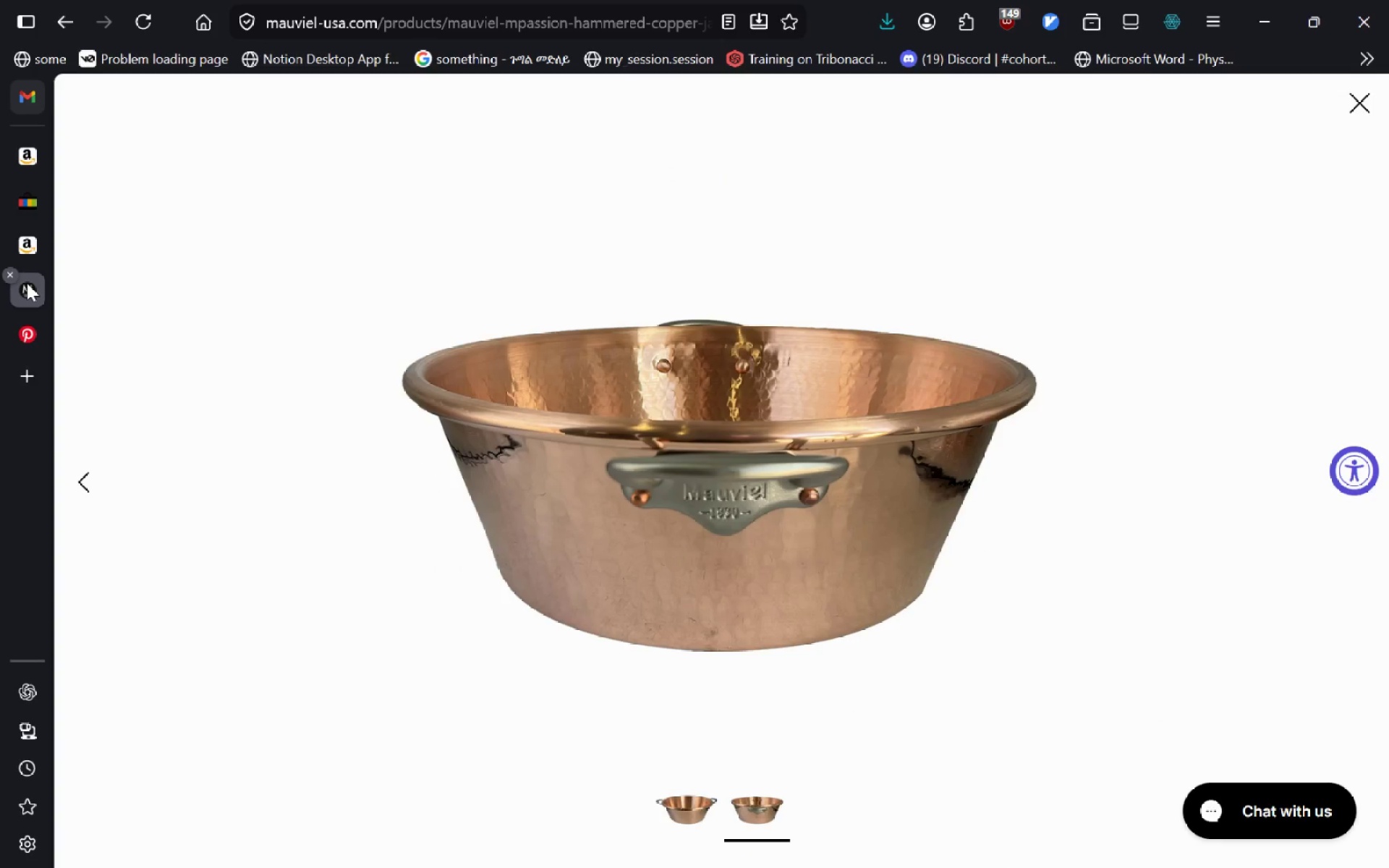 
key(Control+W)
 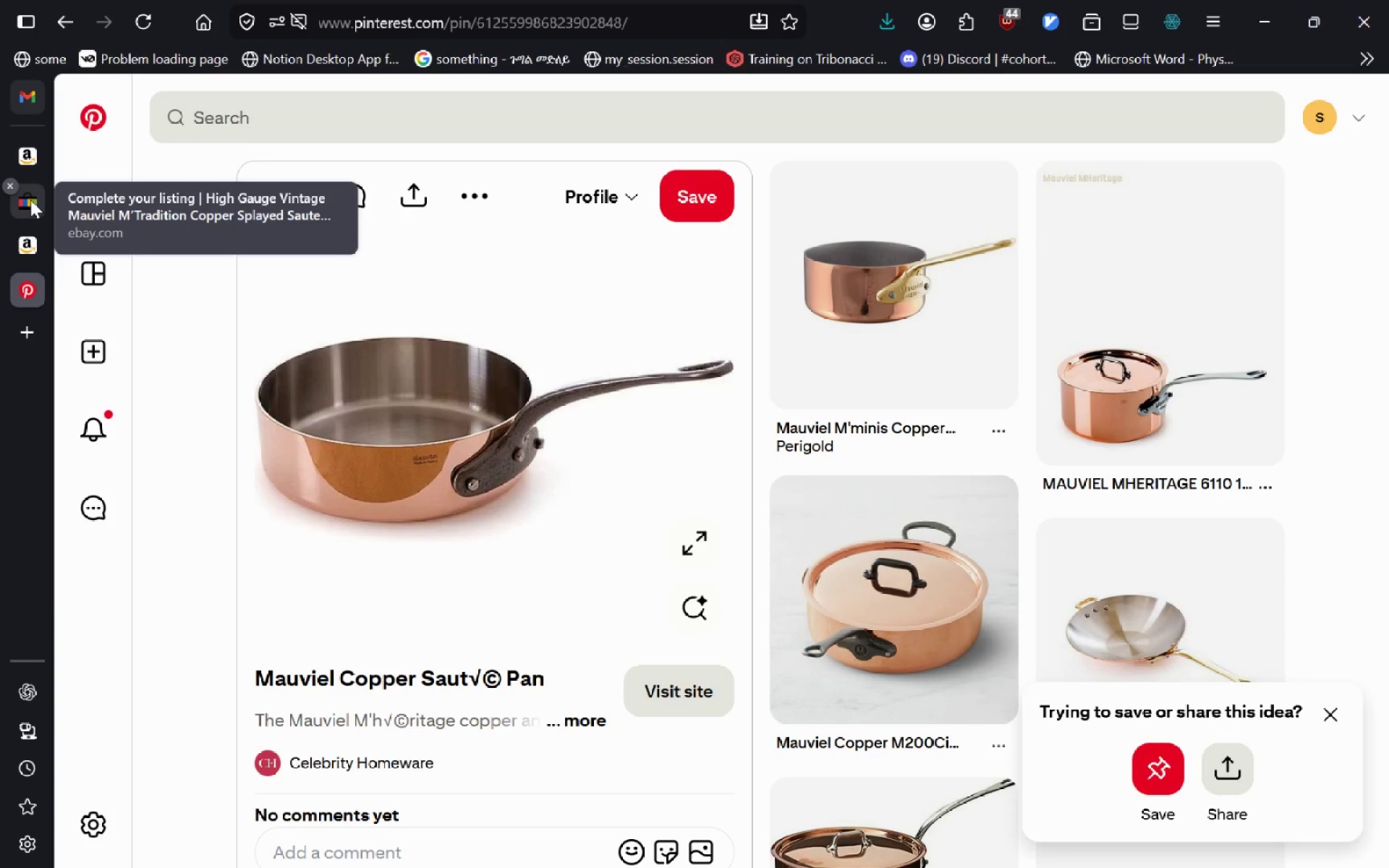 
left_click([30, 200])
 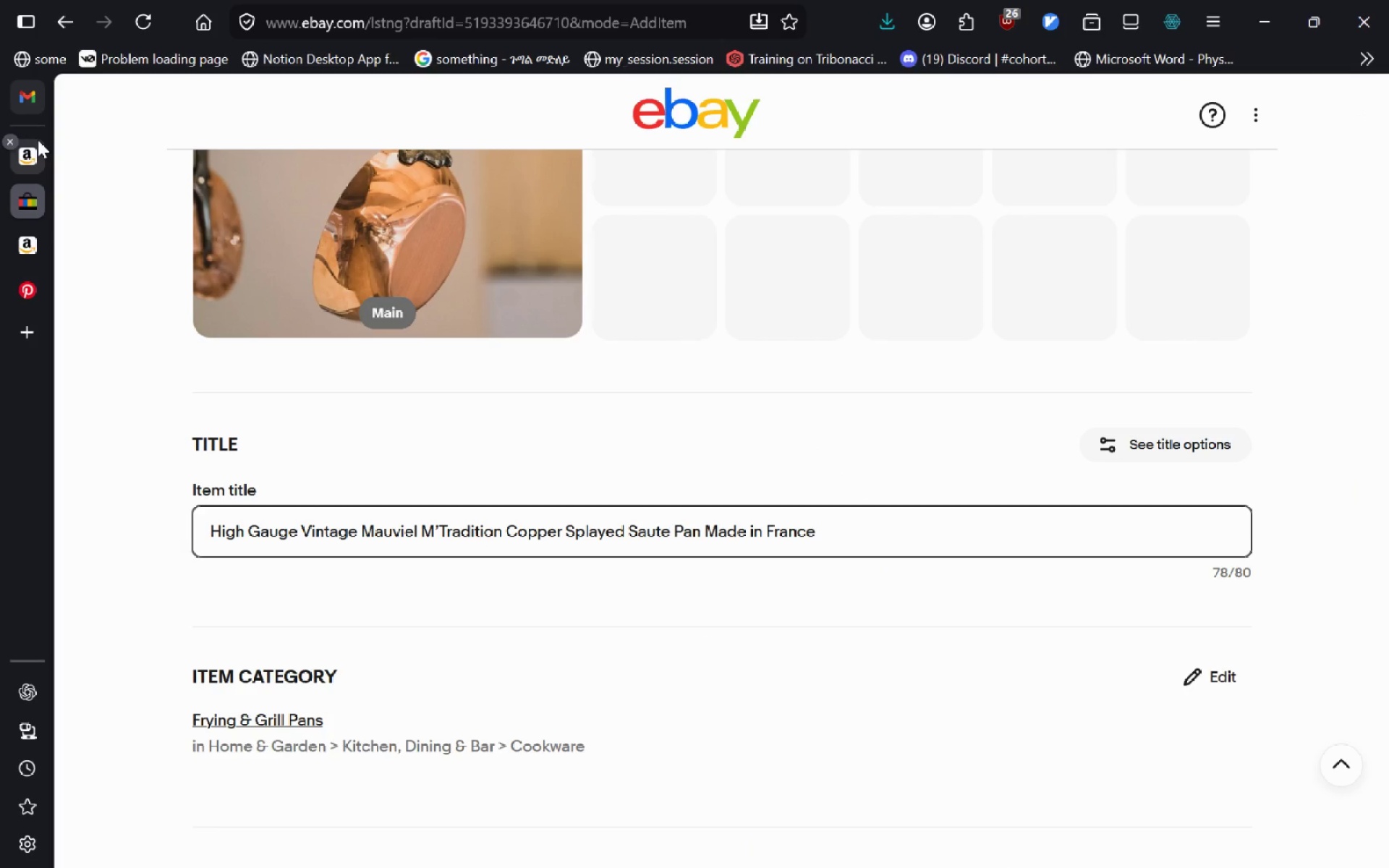 
left_click([38, 140])
 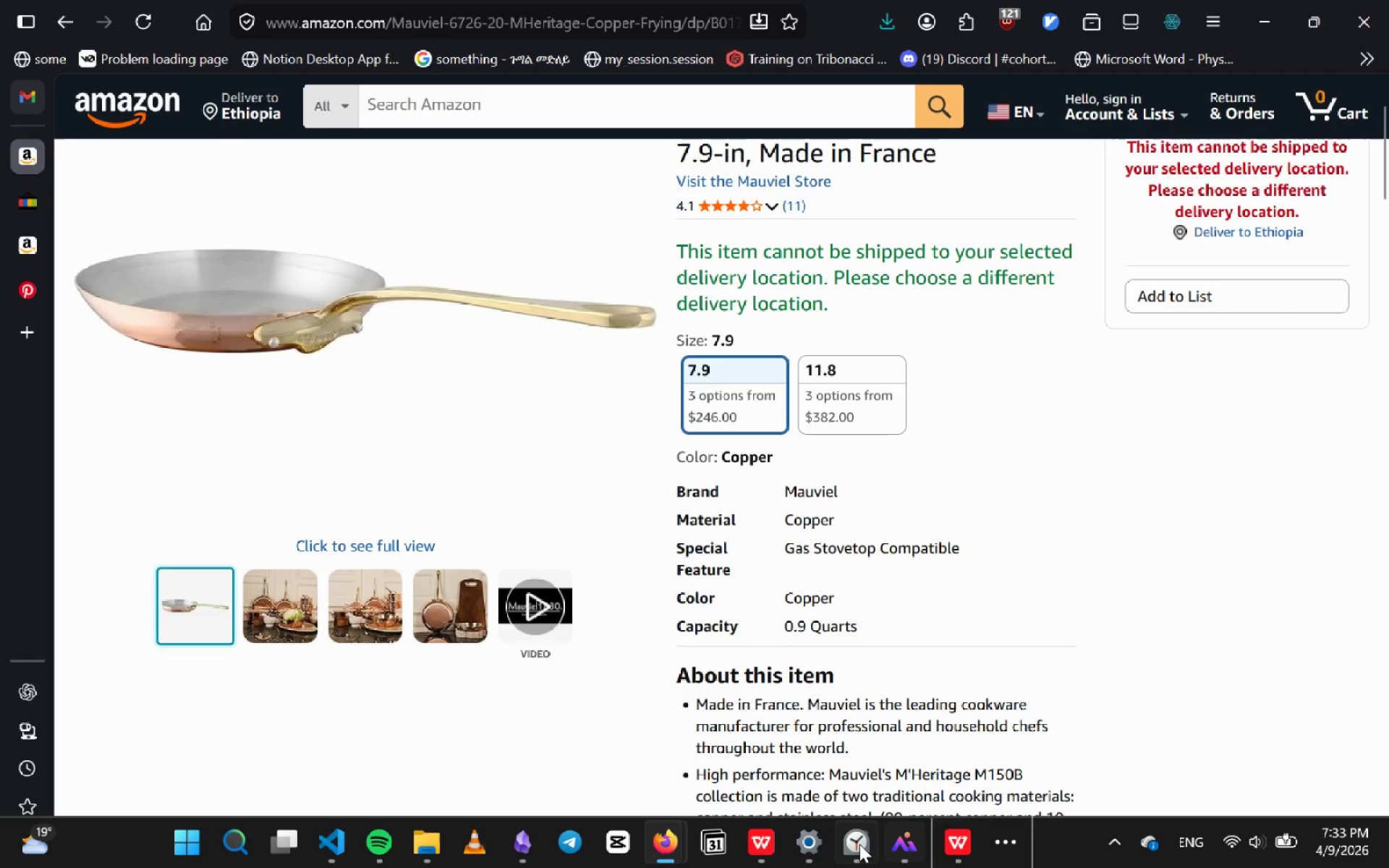 
left_click([1026, 835])
 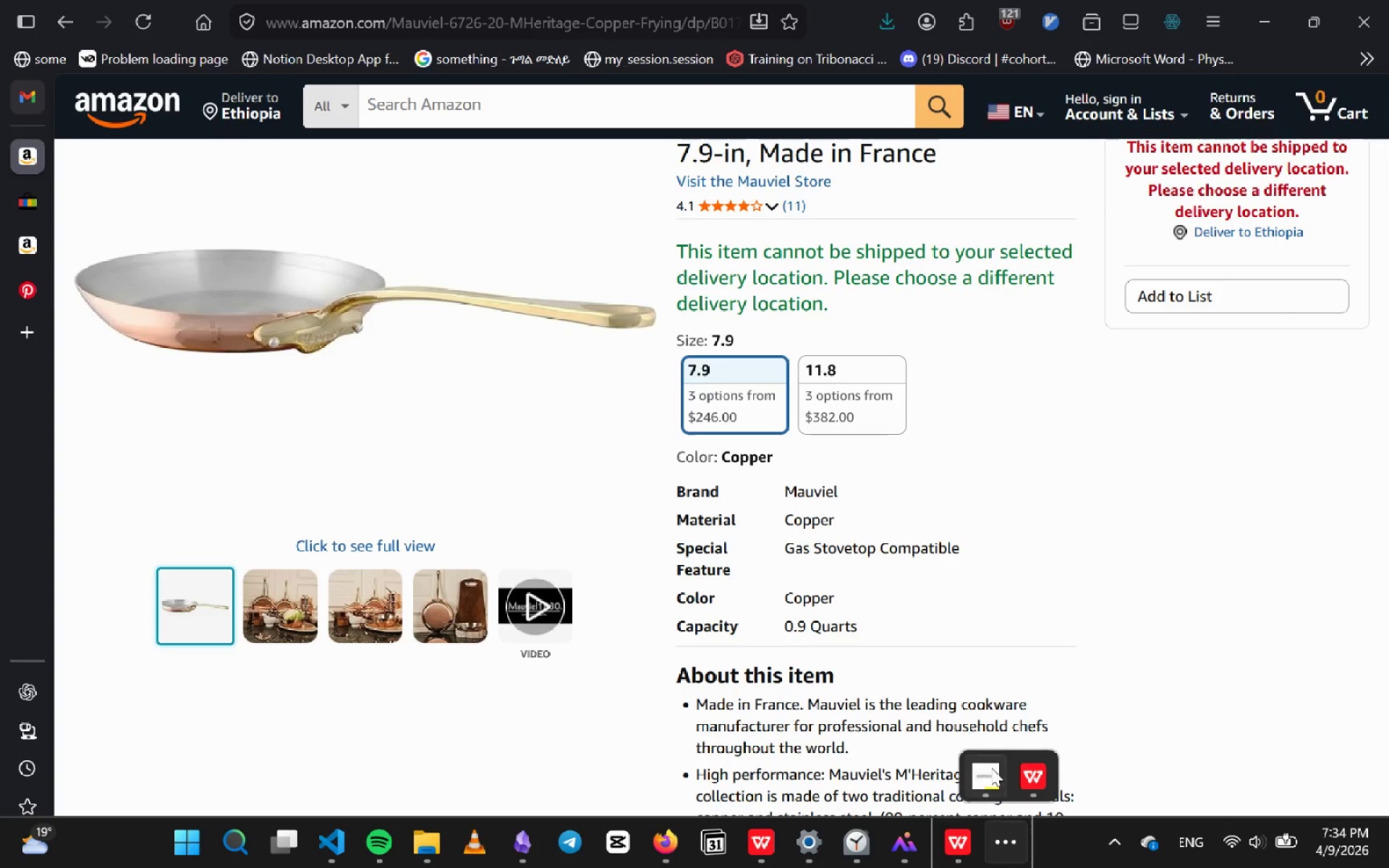 
left_click([991, 767])